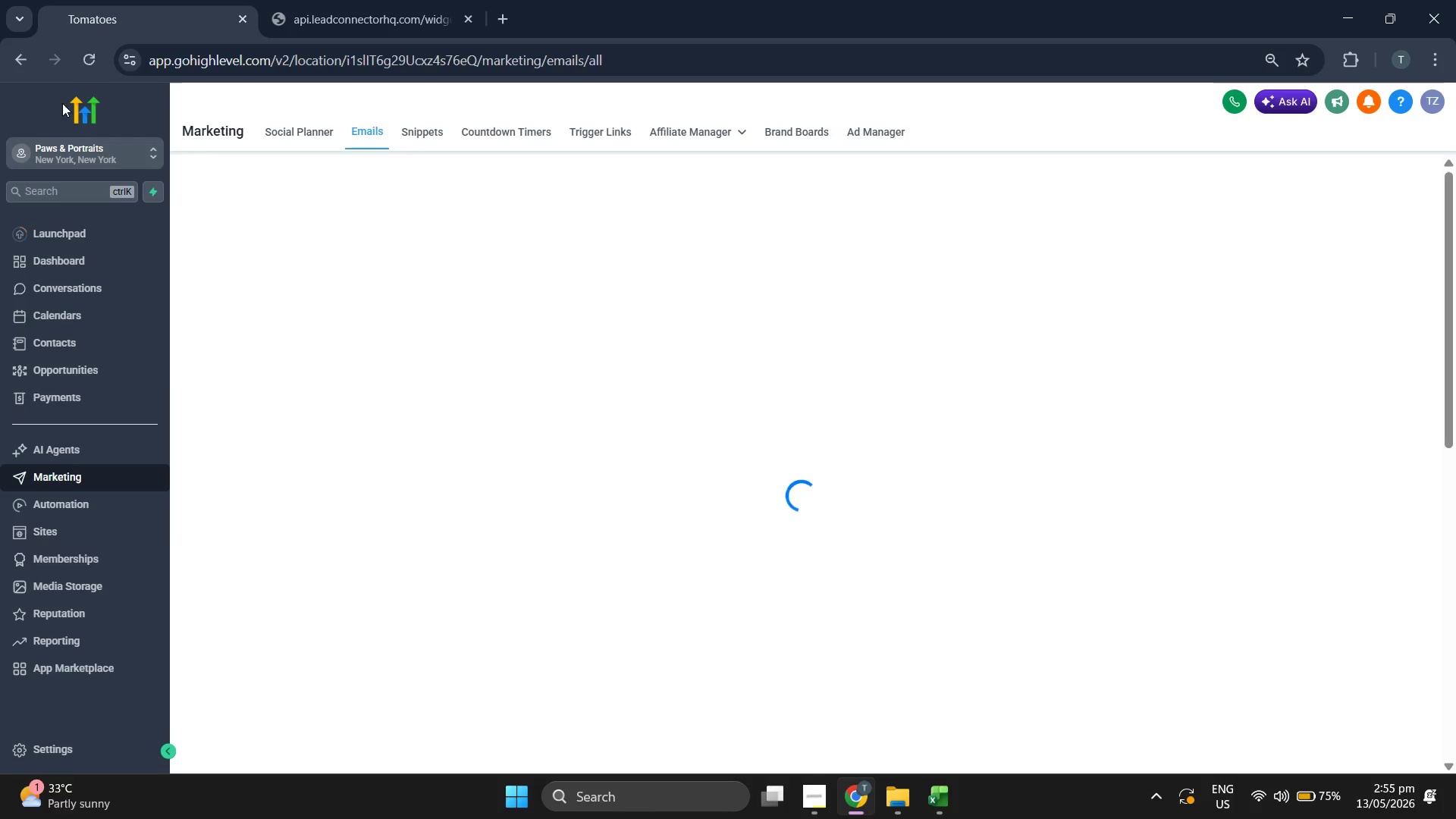 
left_click([1234, 304])
 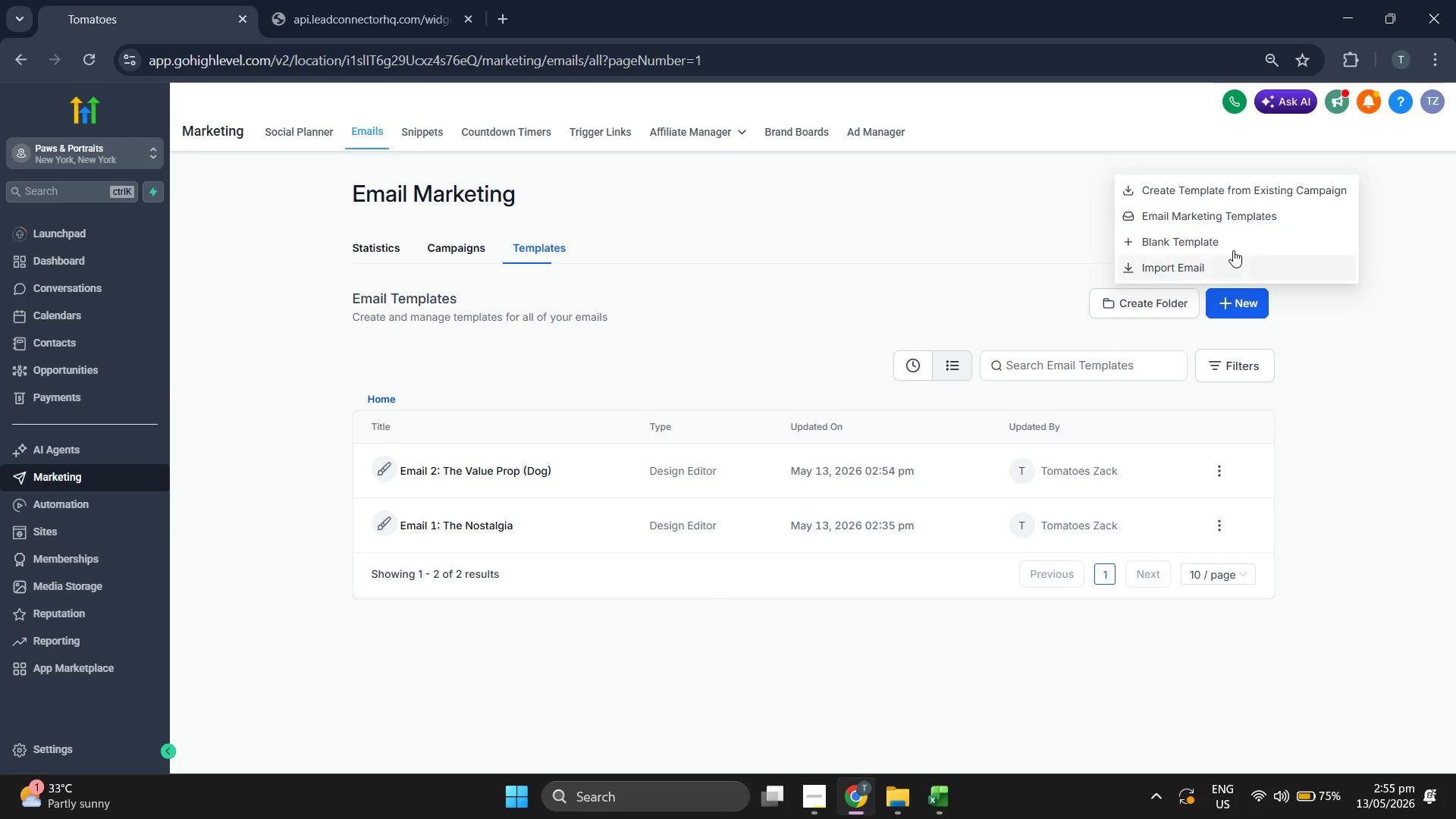 
left_click([1233, 248])
 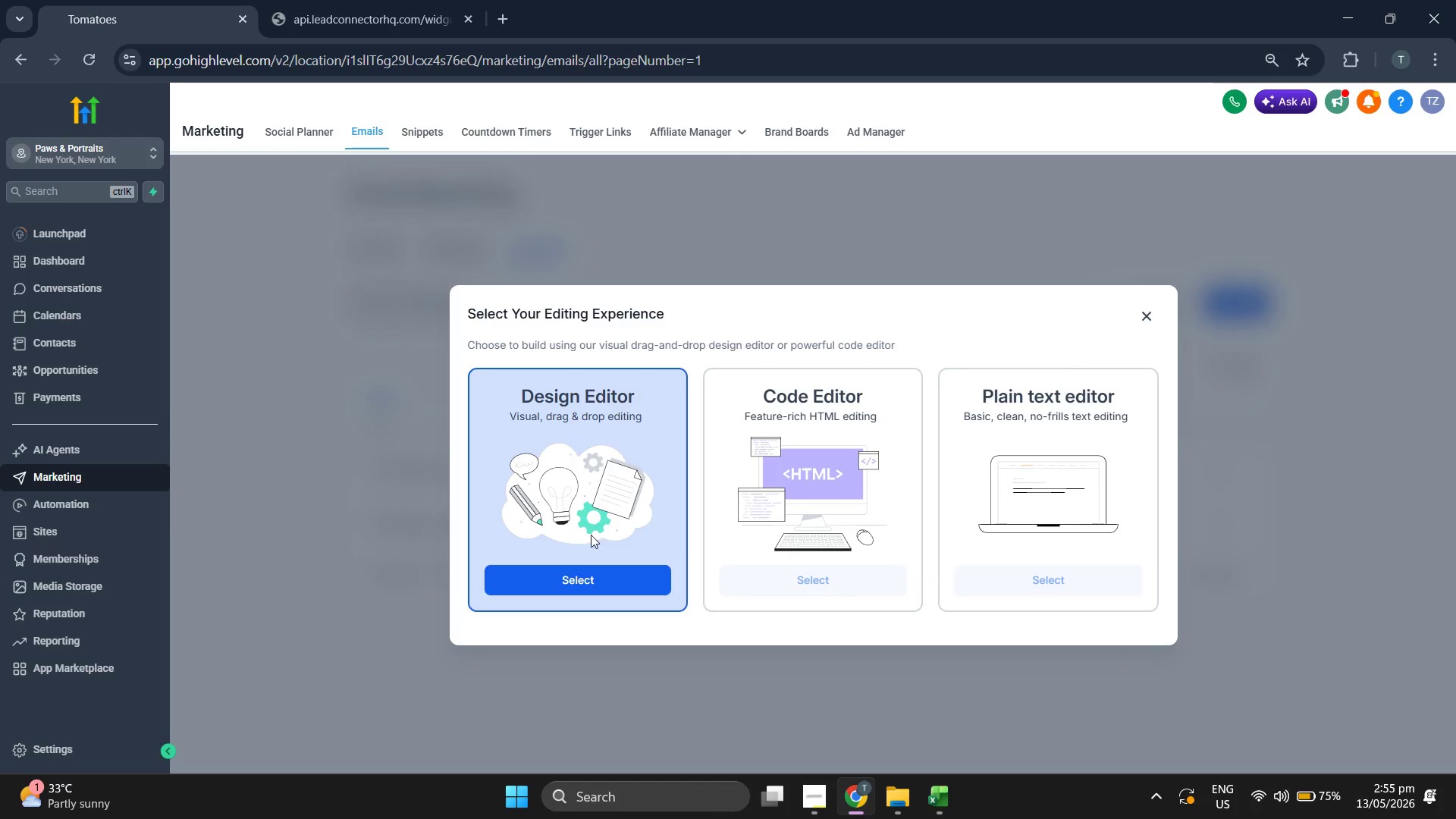 
left_click([590, 587])
 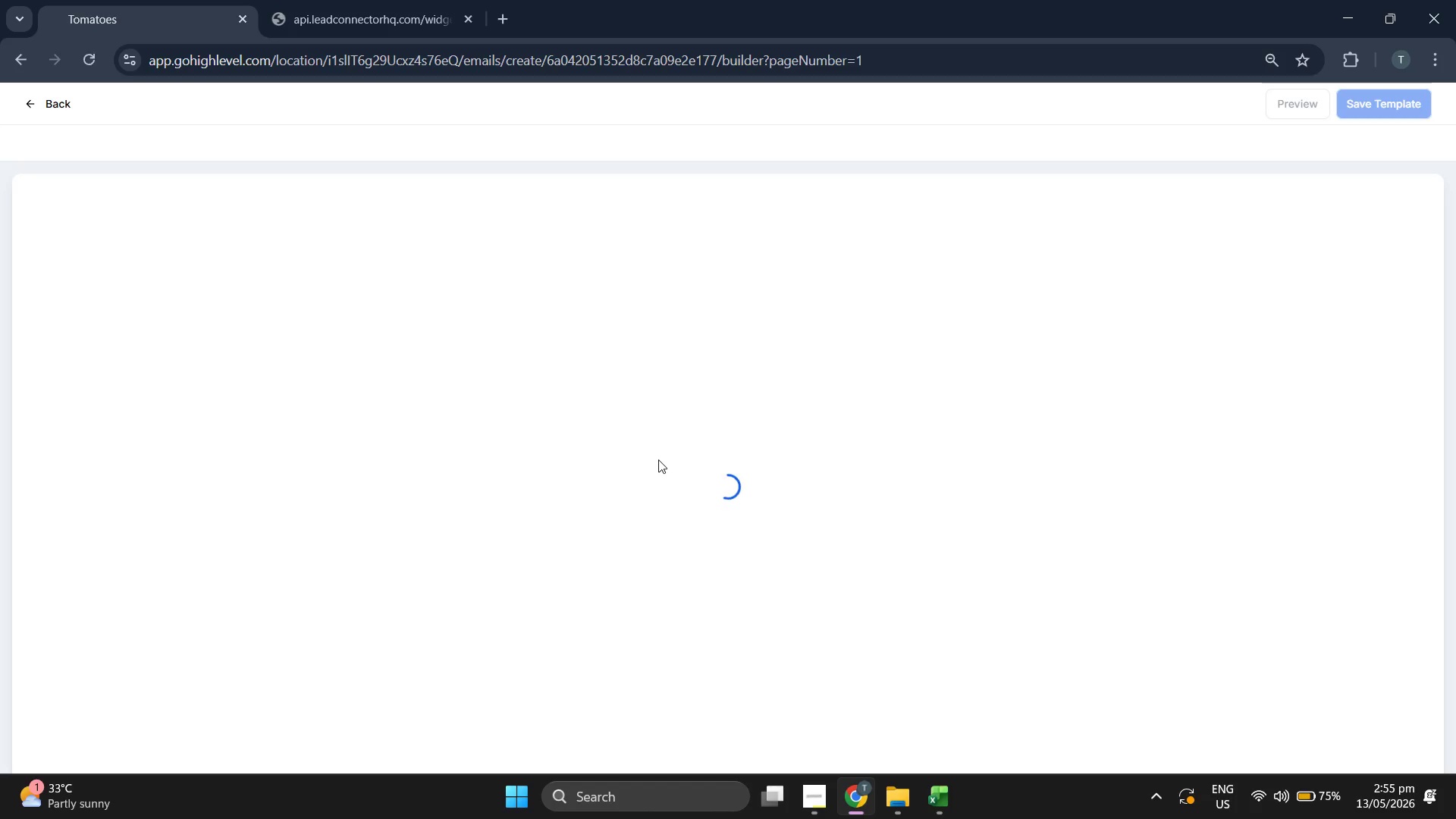 
wait(7.41)
 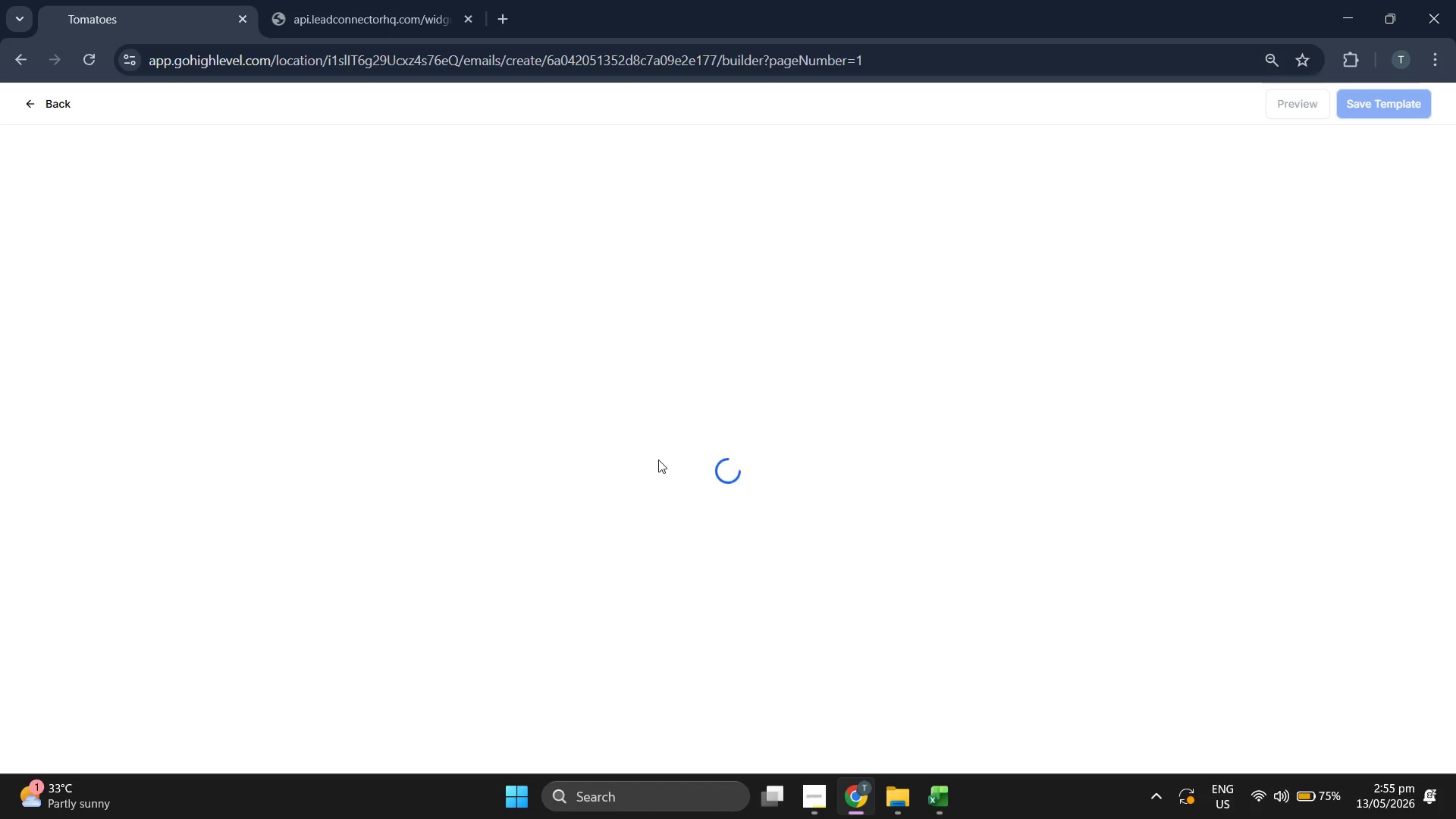 
left_click([733, 103])
 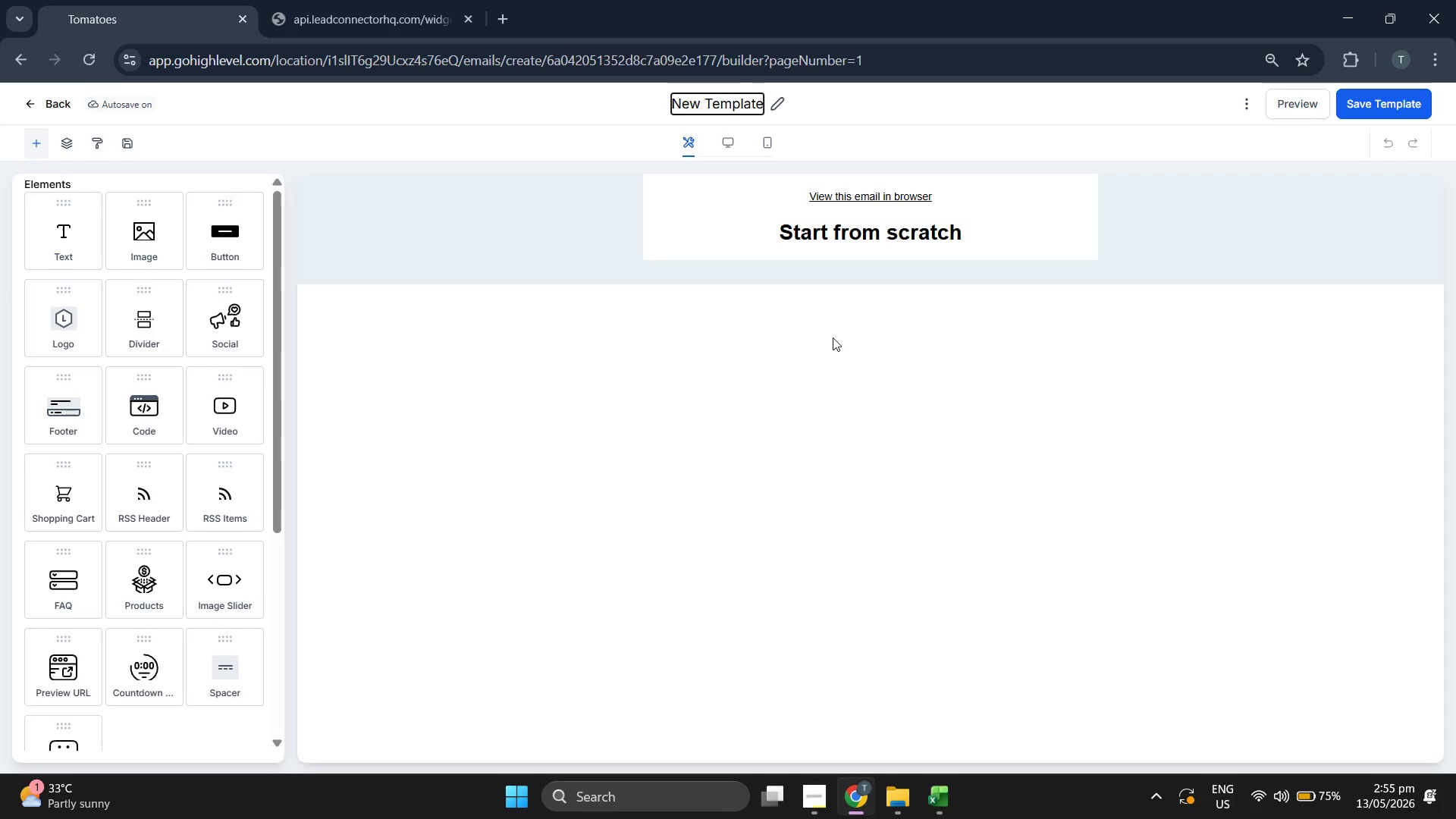 
key(ArrowRight)
 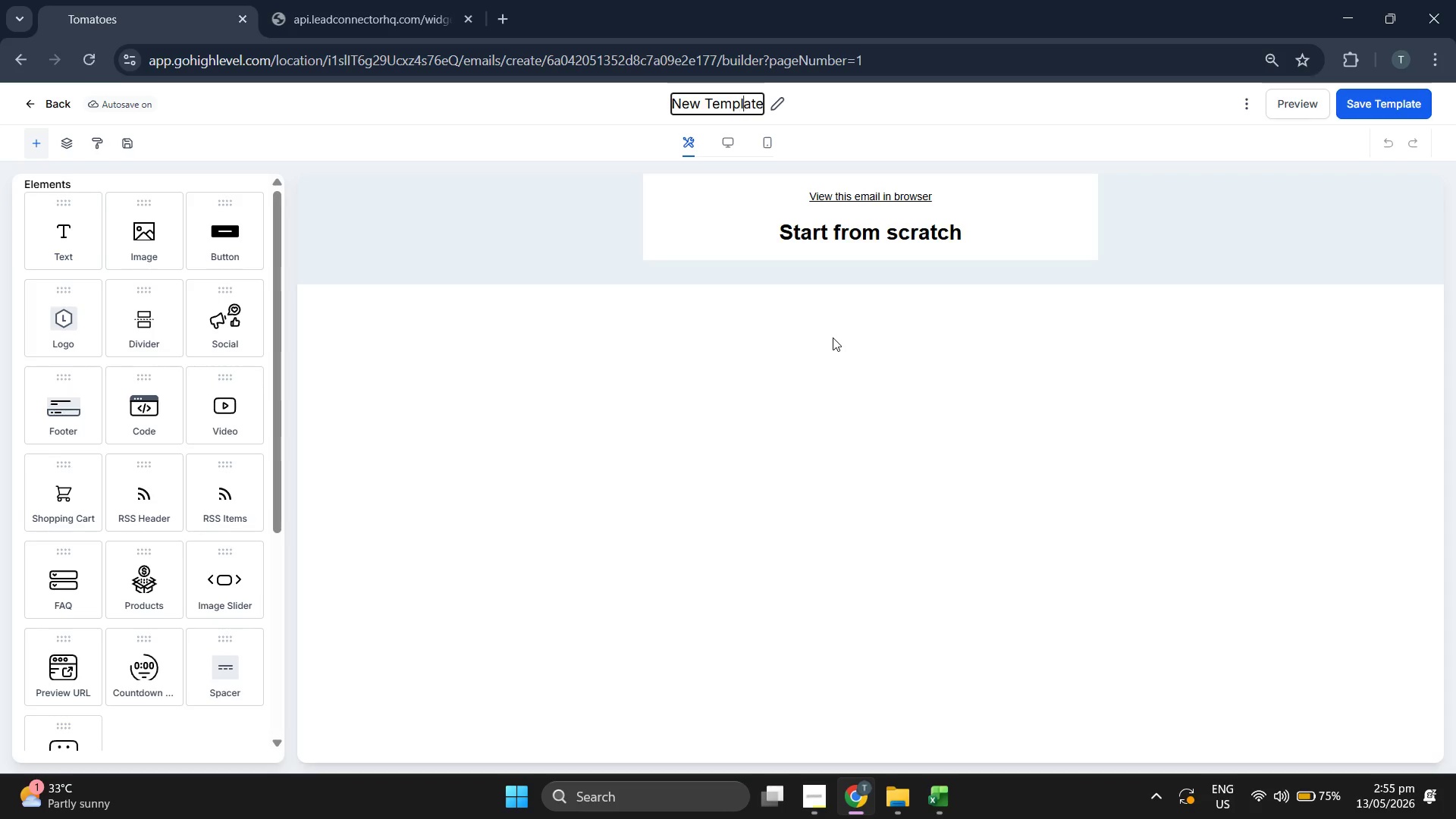 
key(ArrowRight)
 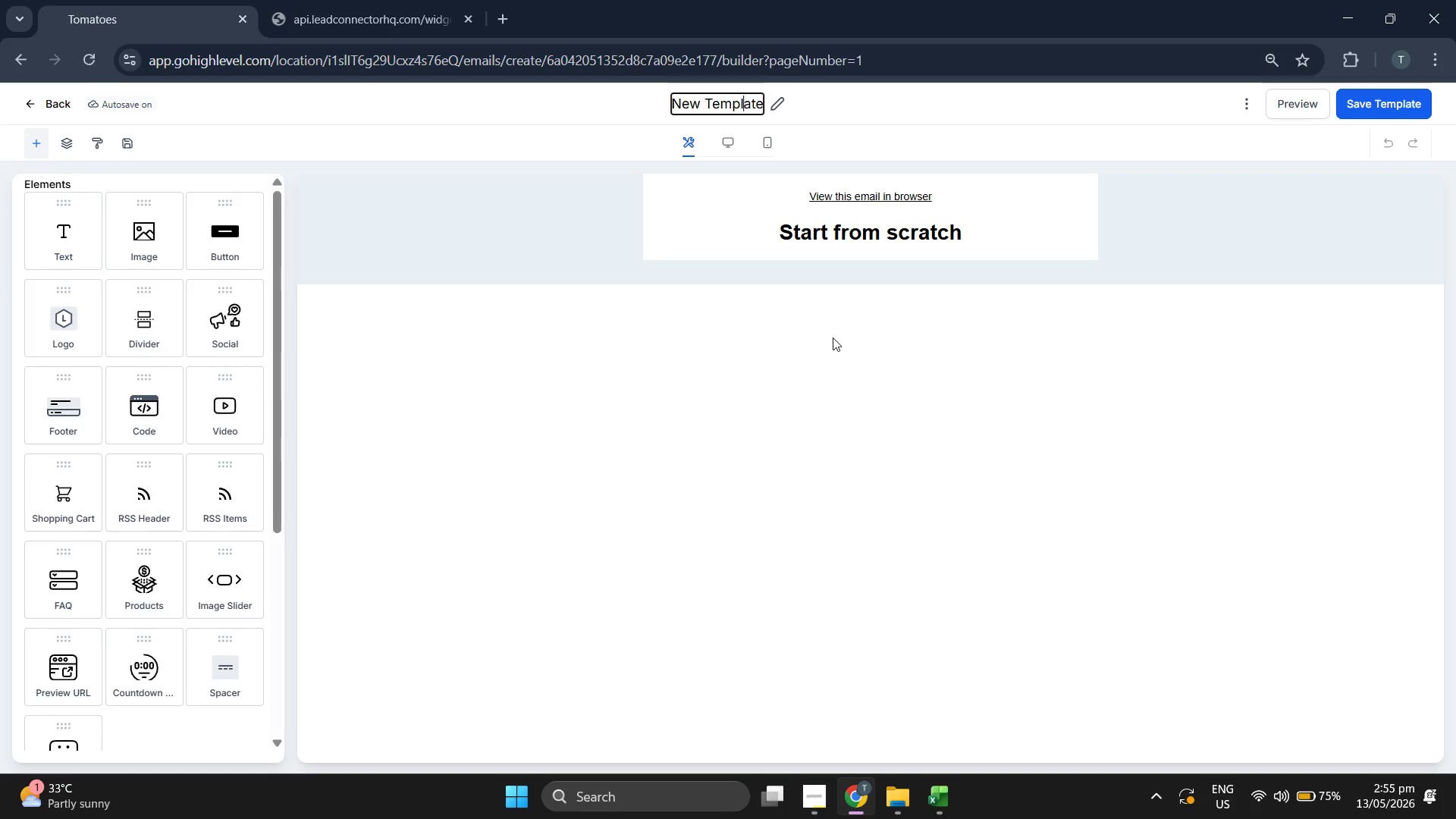 
key(ArrowRight)
 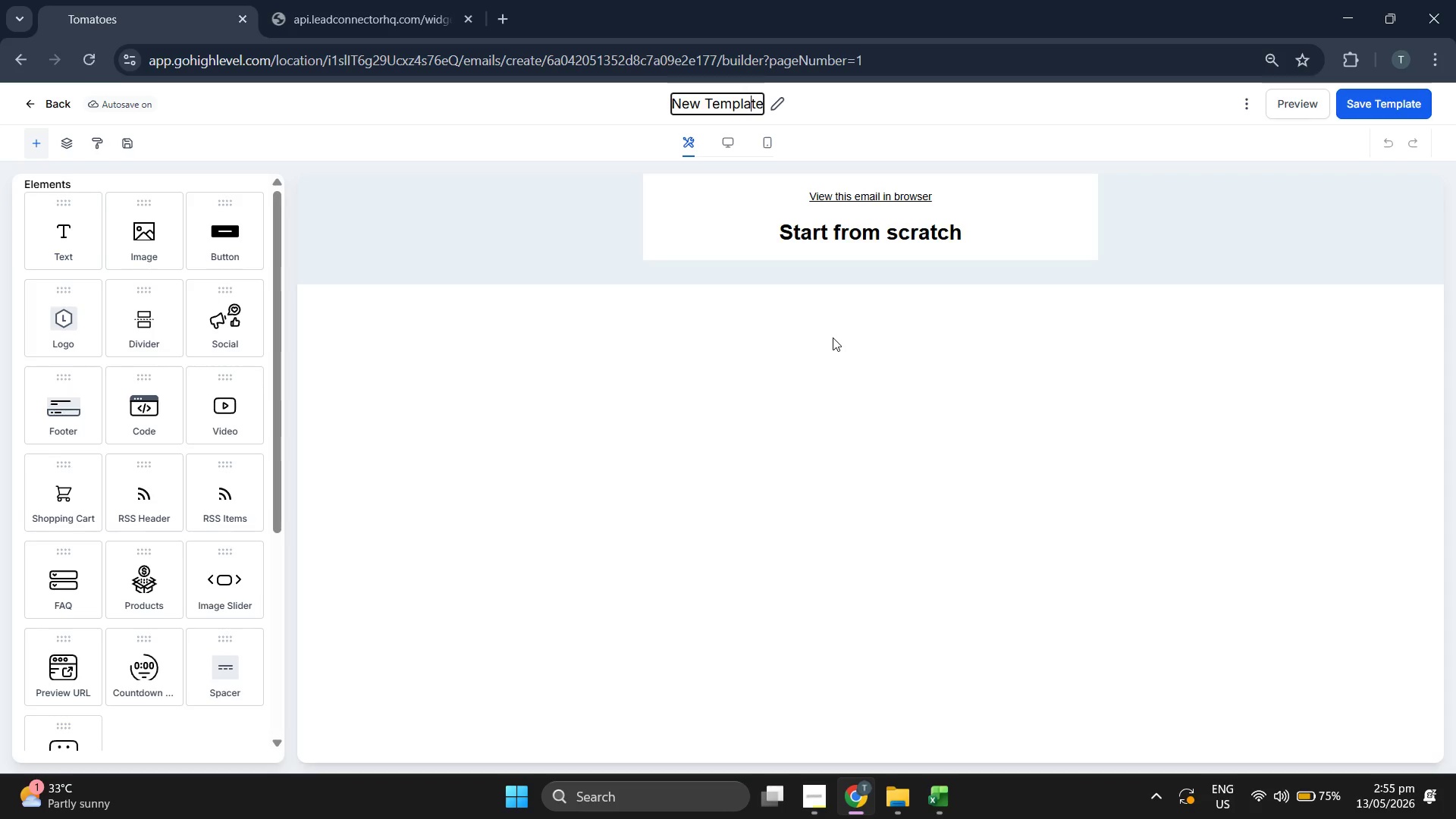 
key(ArrowRight)
 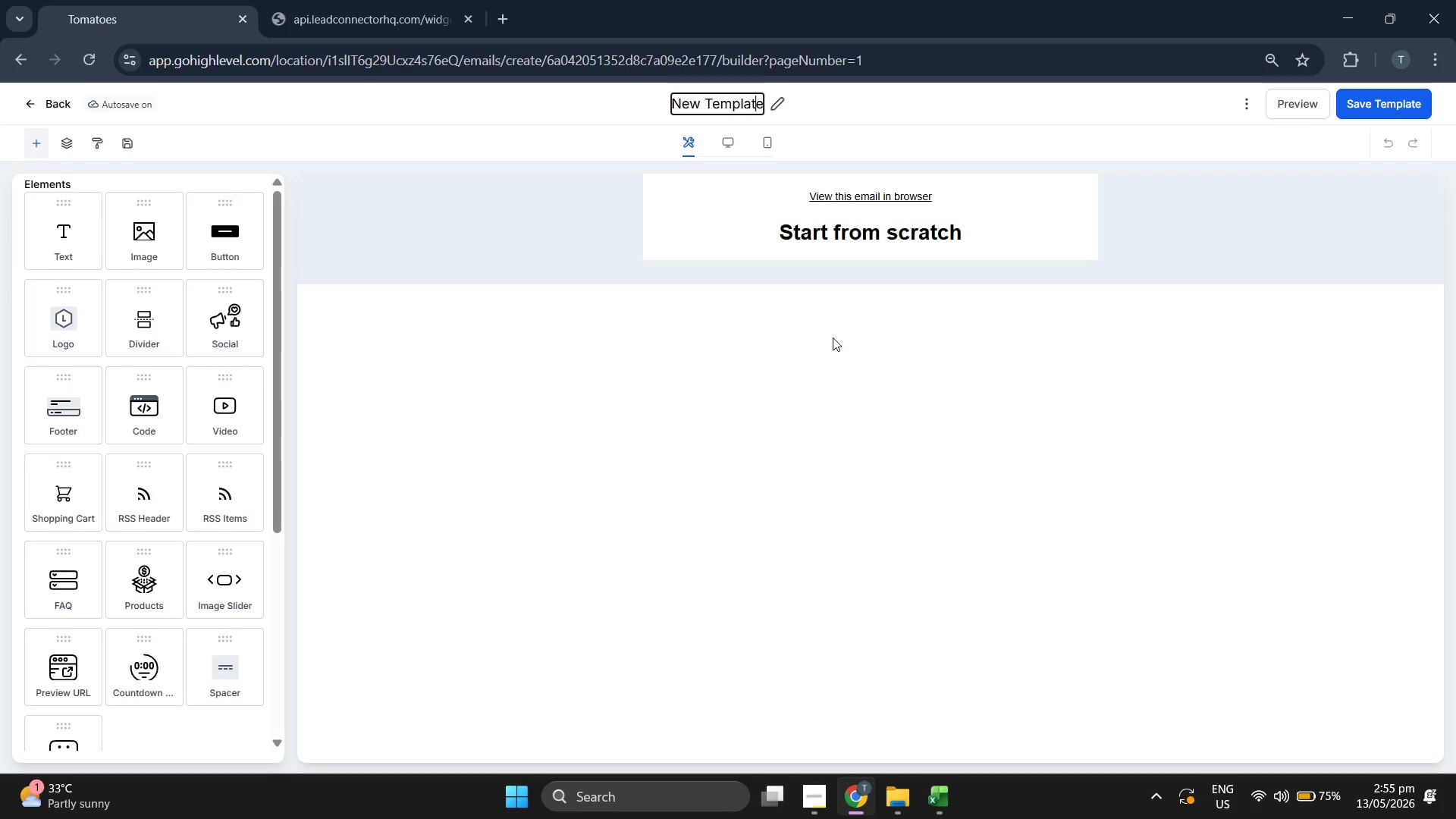 
key(ArrowRight)
 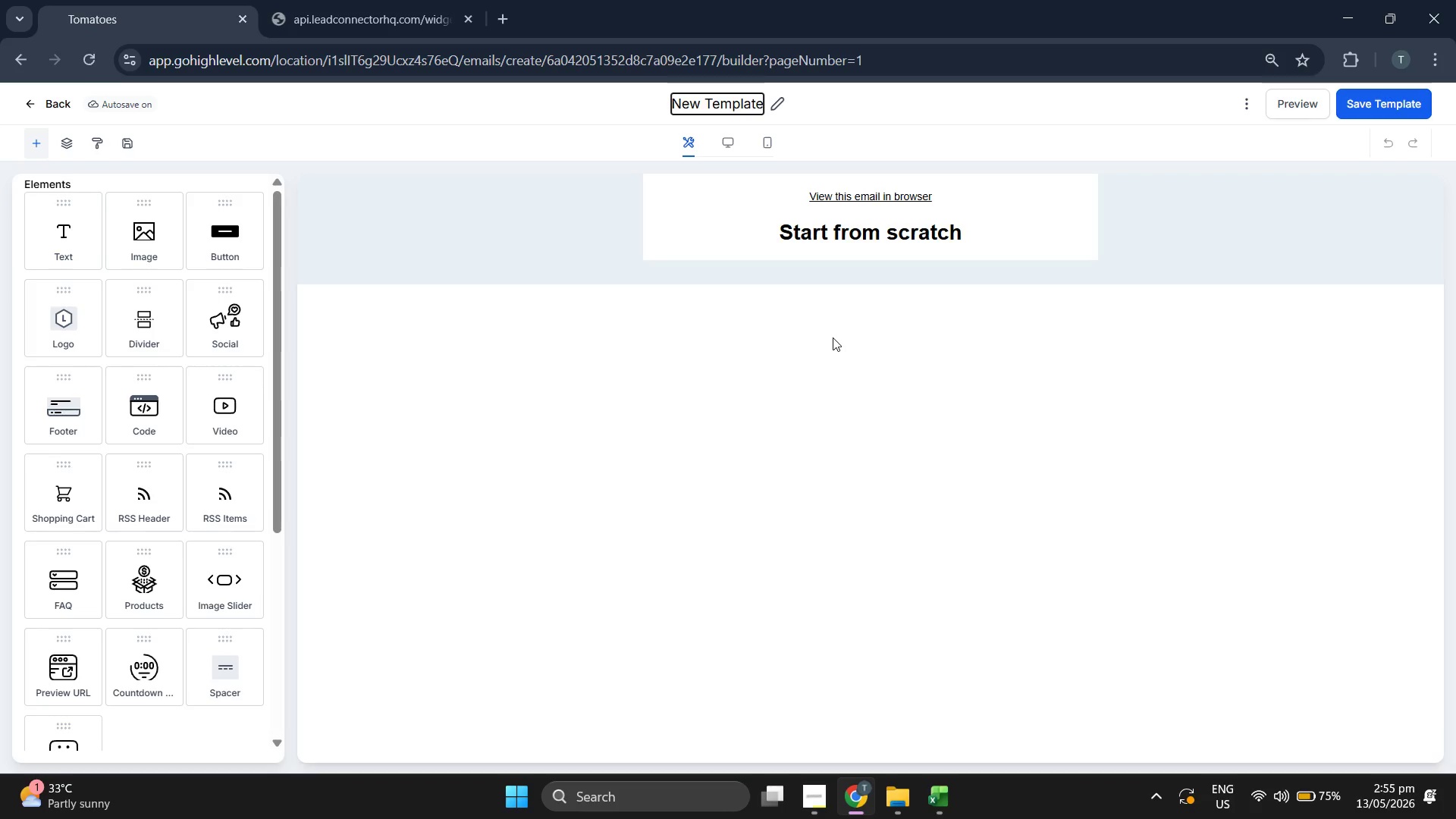 
key(Backspace)
key(Backspace)
key(Backspace)
key(Backspace)
key(Backspace)
key(Backspace)
key(Backspace)
key(Backspace)
key(Backspace)
key(Backspace)
key(Backspace)
key(Backspace)
type(The Ve)
key(Backspace)
type(avlue)
key(Backspace)
key(Backspace)
key(Backspace)
key(Backspace)
type(lue Prop (Cat))
 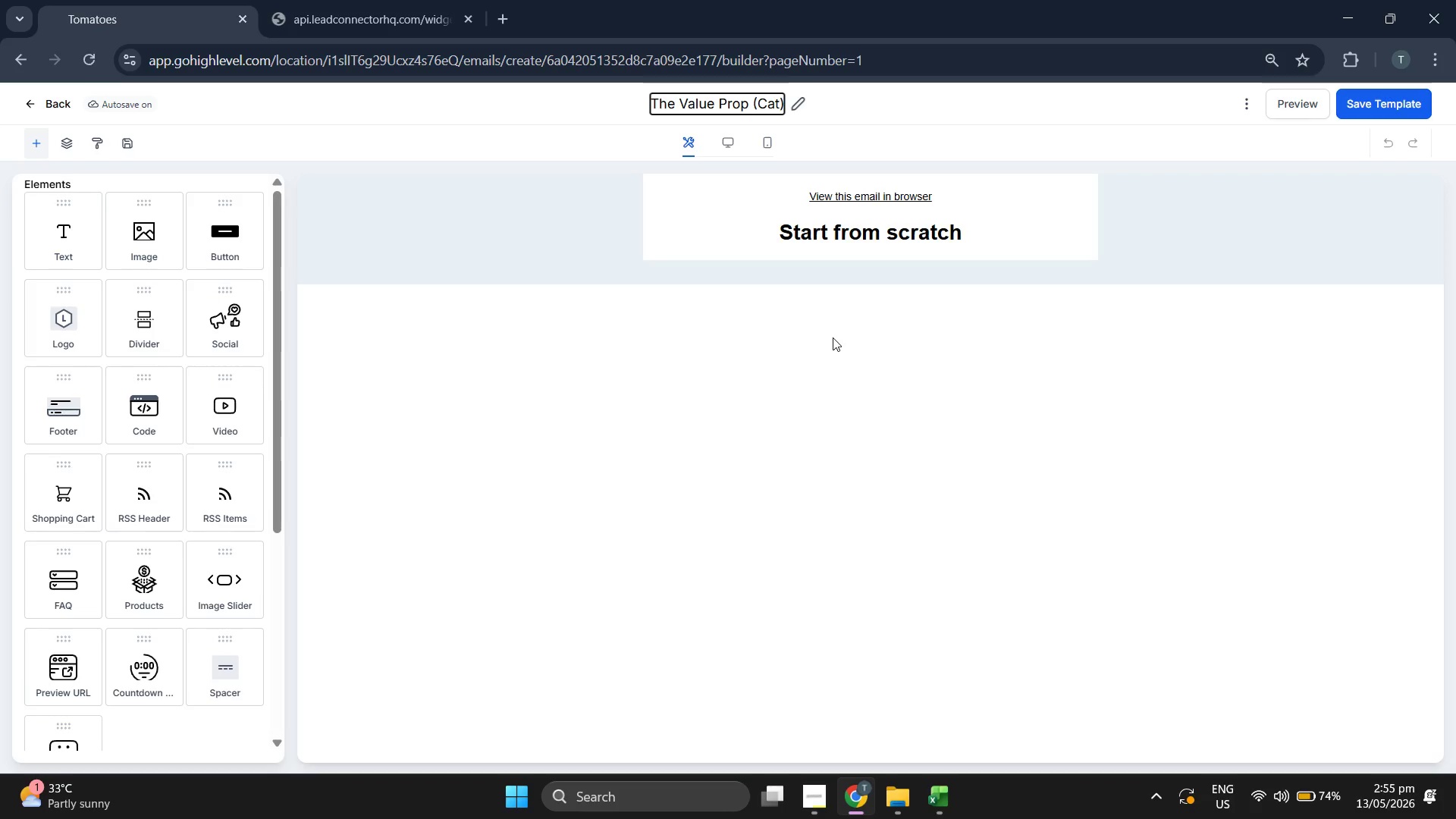 
left_click([870, 504])
 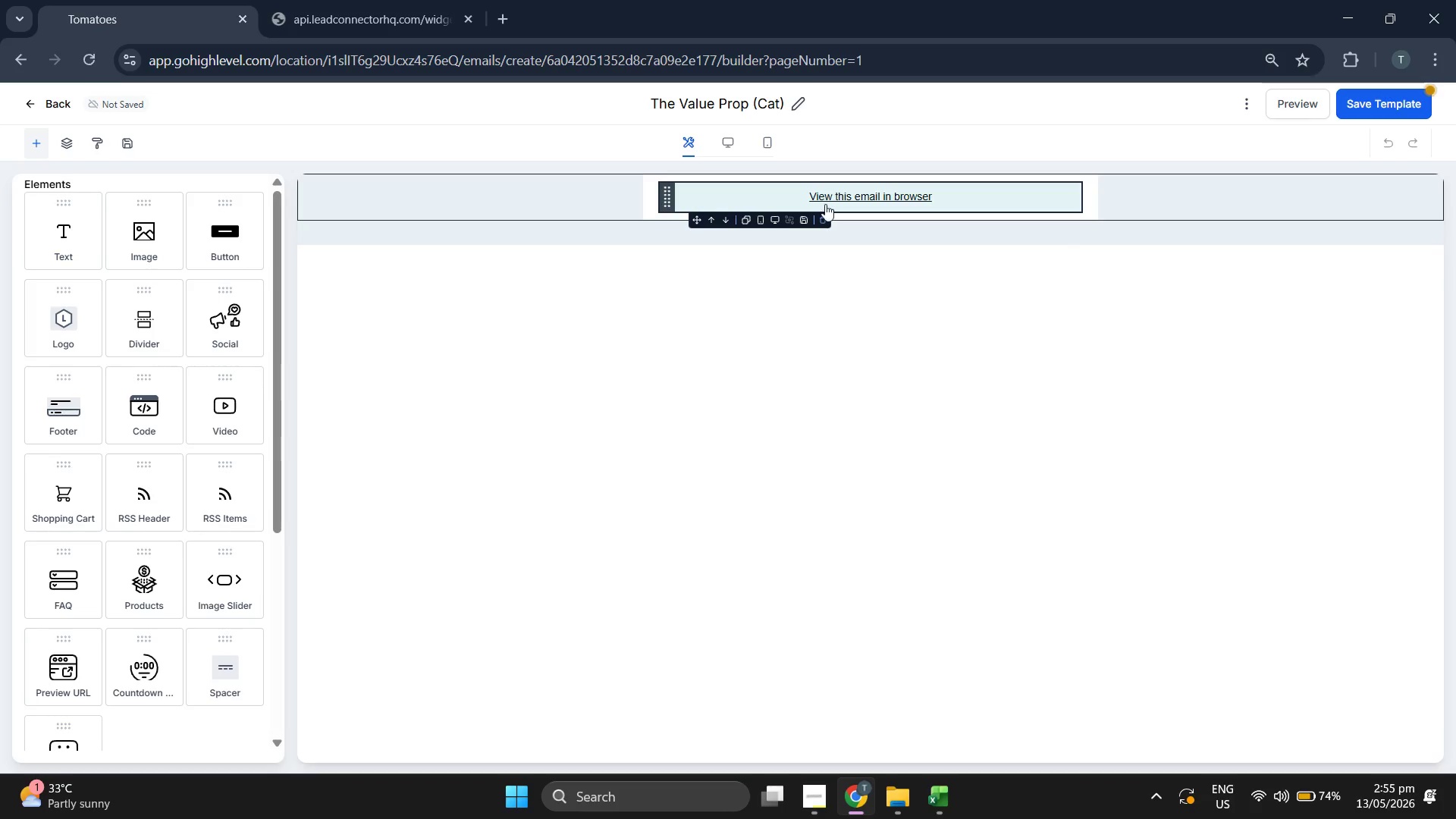 
left_click([825, 223])
 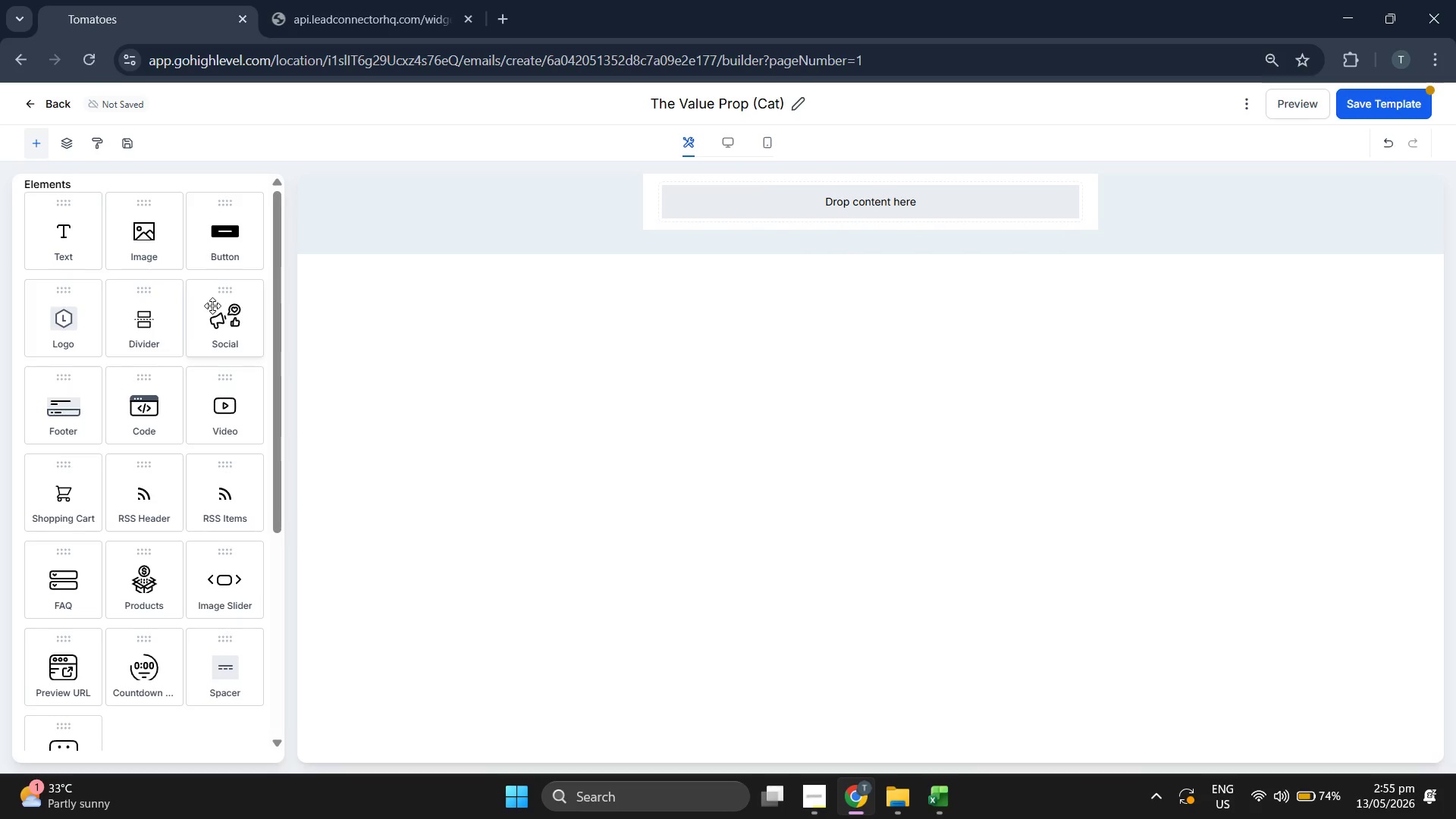 
left_click_drag(start_coordinate=[67, 246], to_coordinate=[701, 200])
 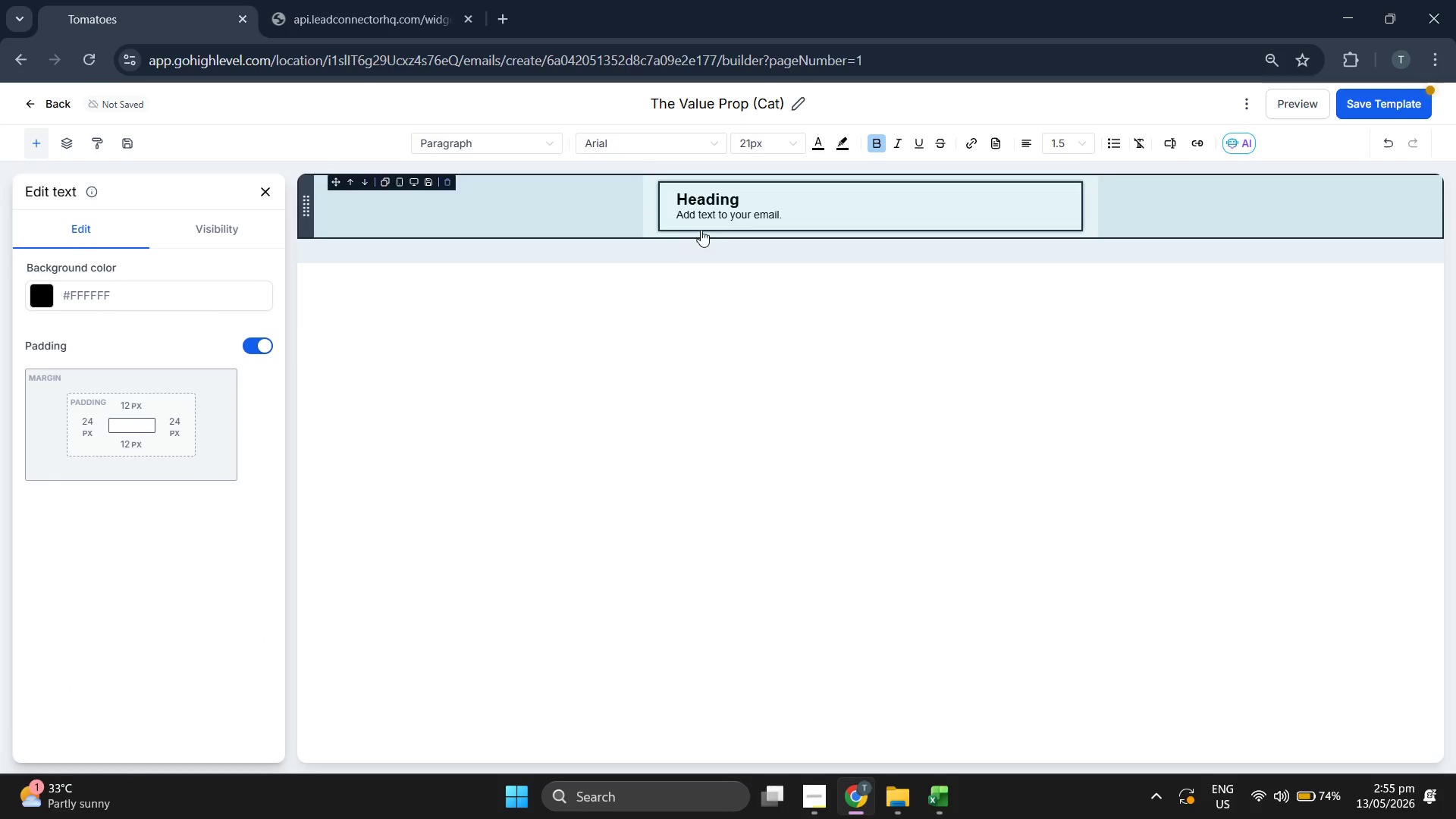 
left_click([709, 224])
 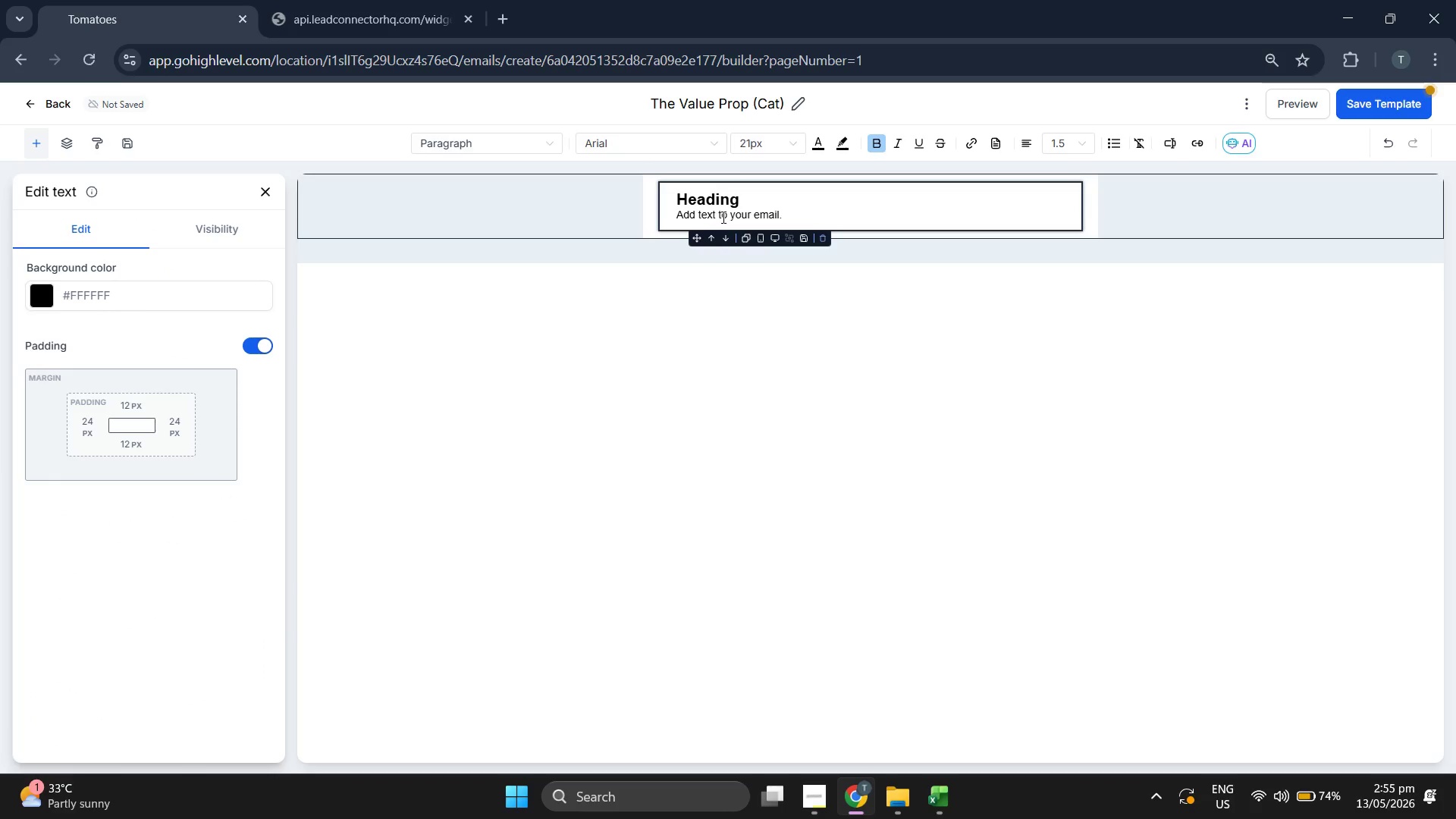 
double_click([723, 217])
 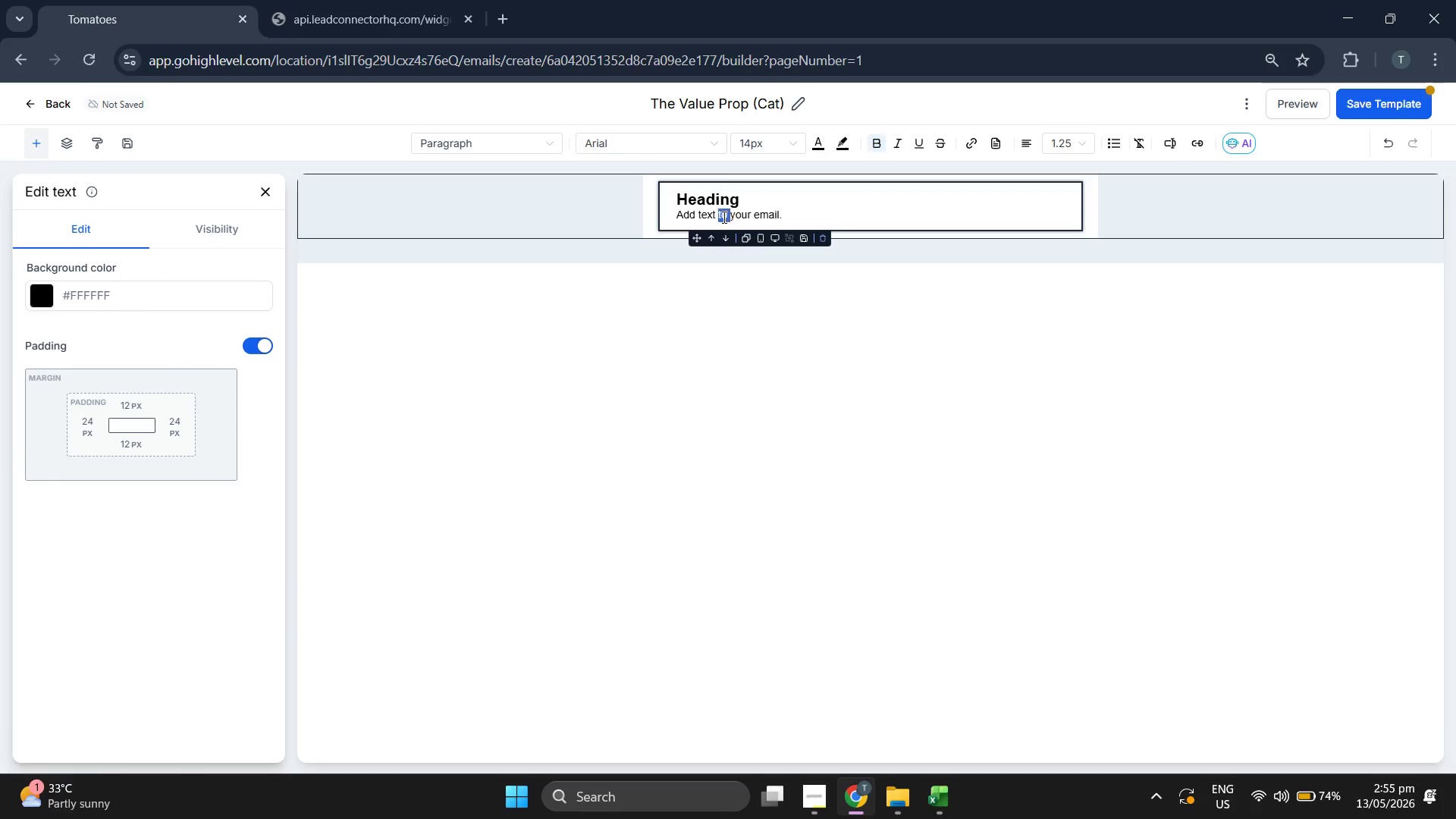 
triple_click([723, 217])
 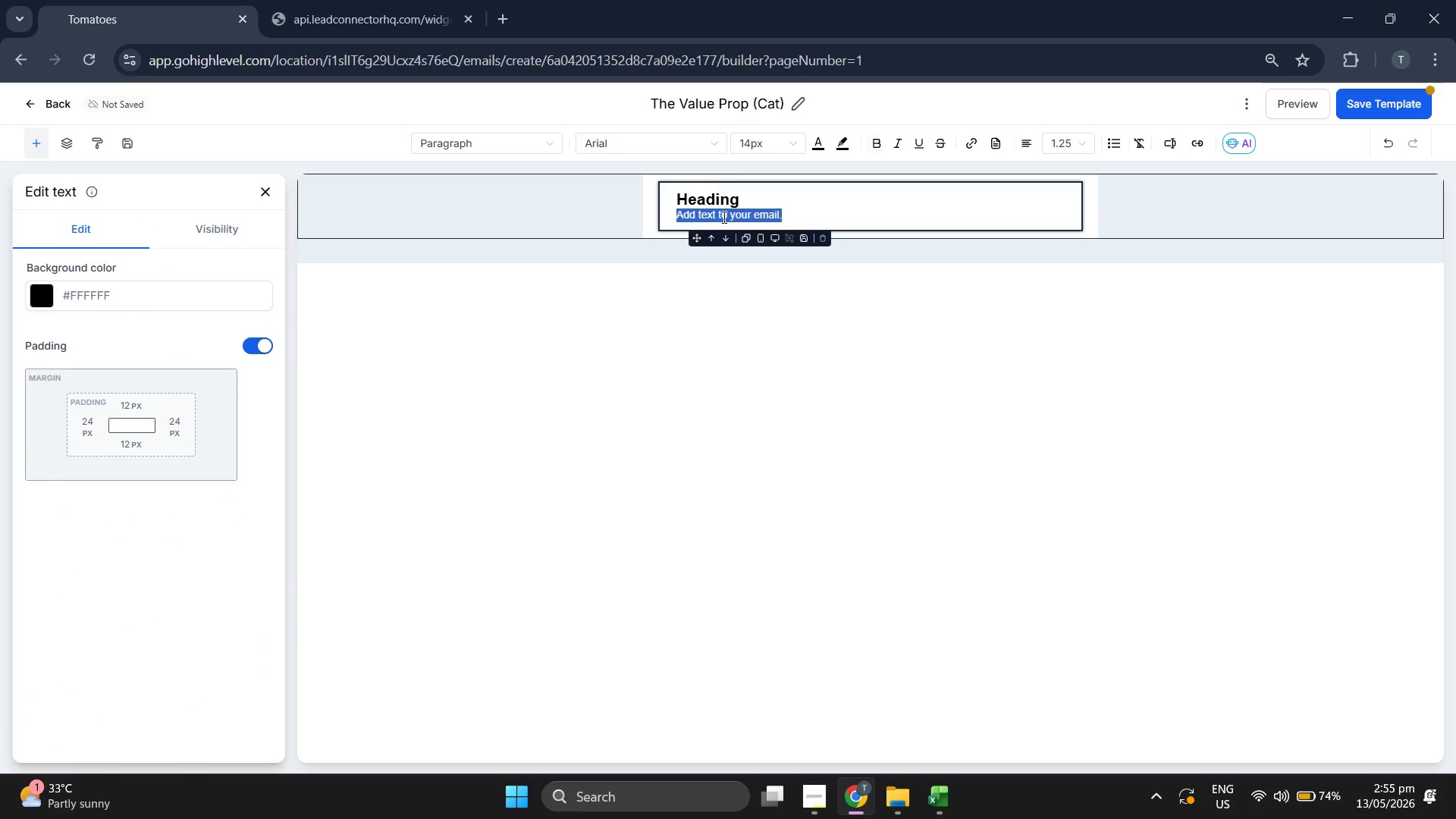 
key(Backspace)
 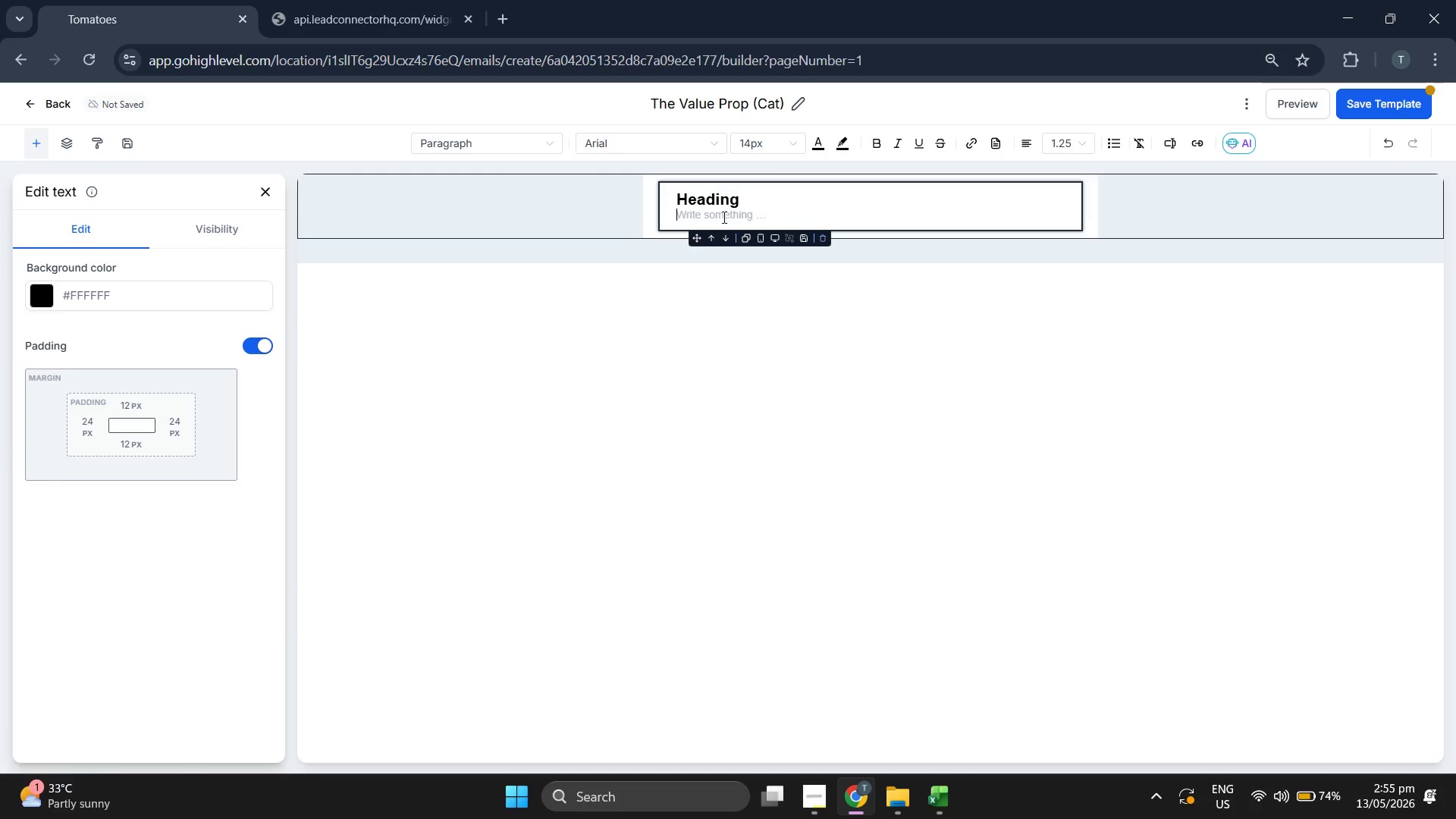 
key(Backspace)
 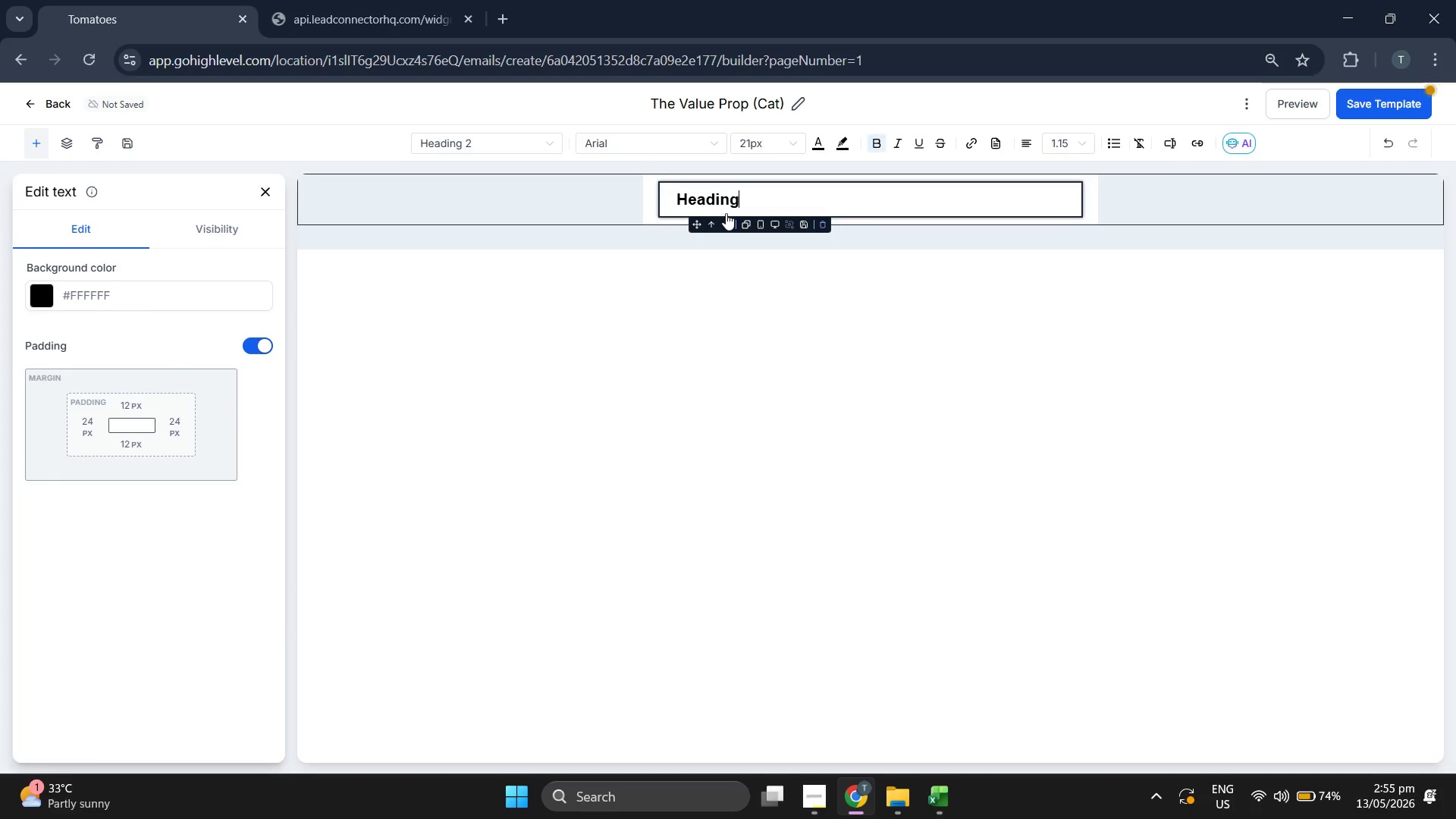 
key(Backspace)
 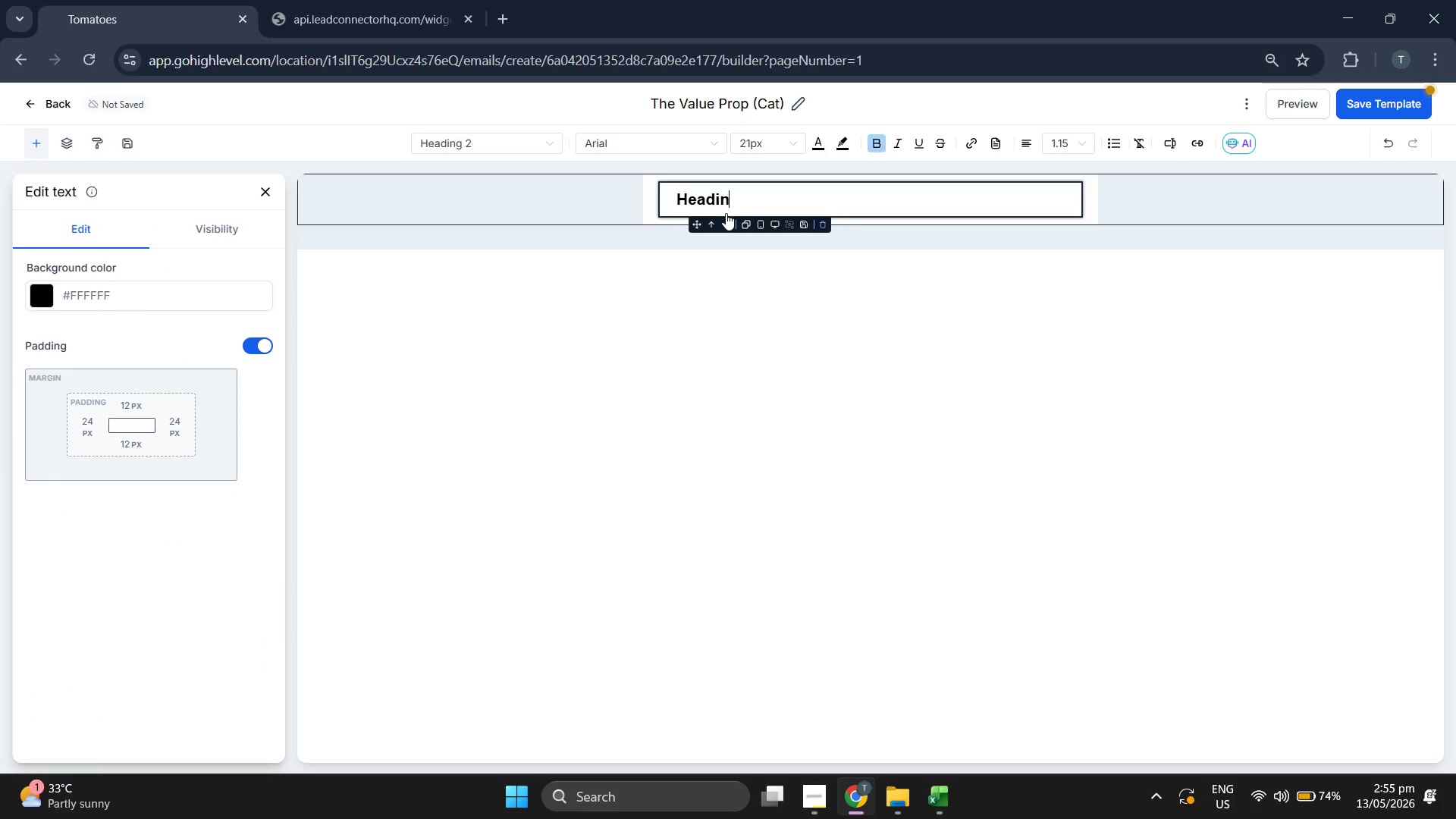 
key(Backspace)
 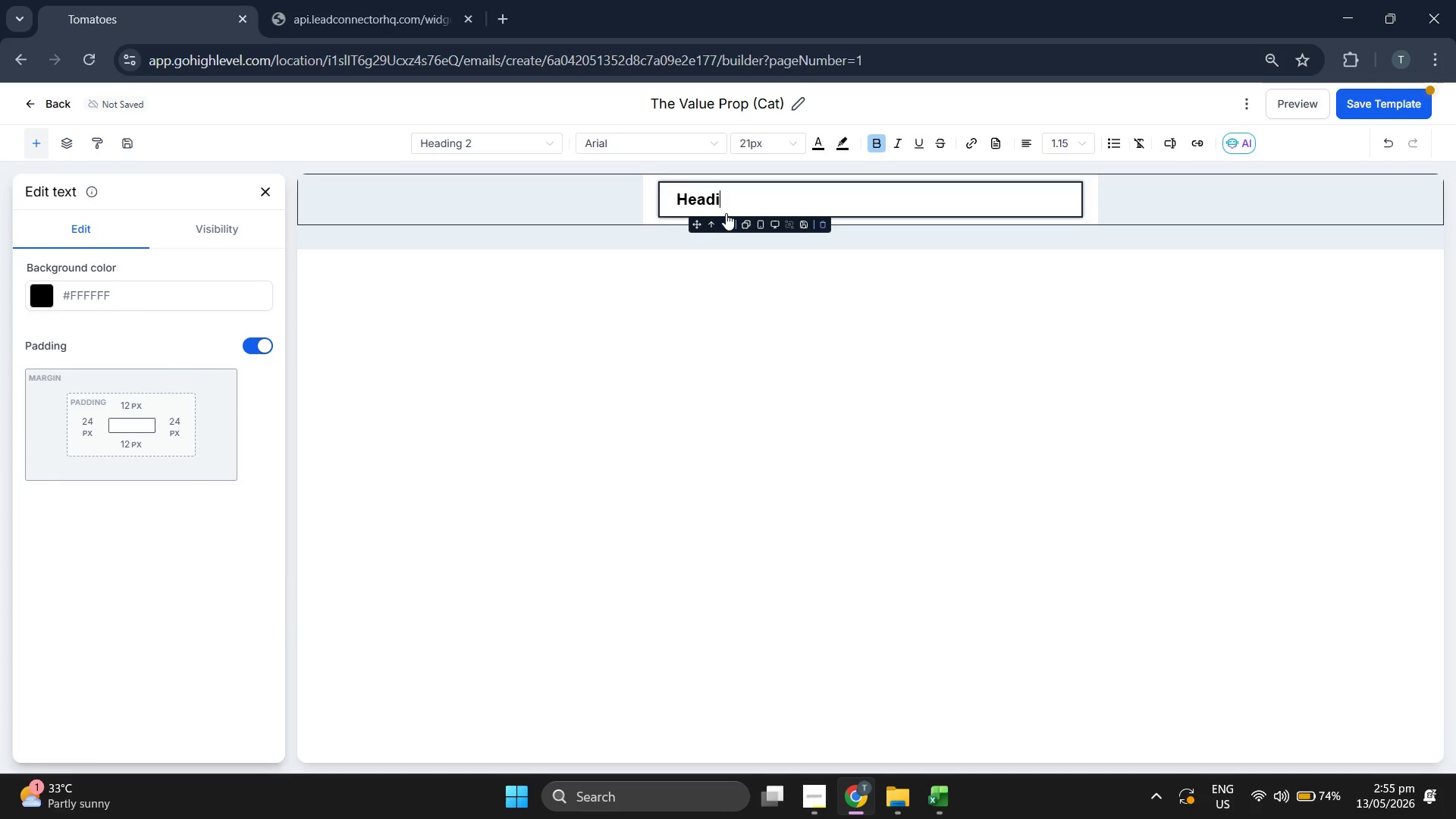 
key(Backspace)
 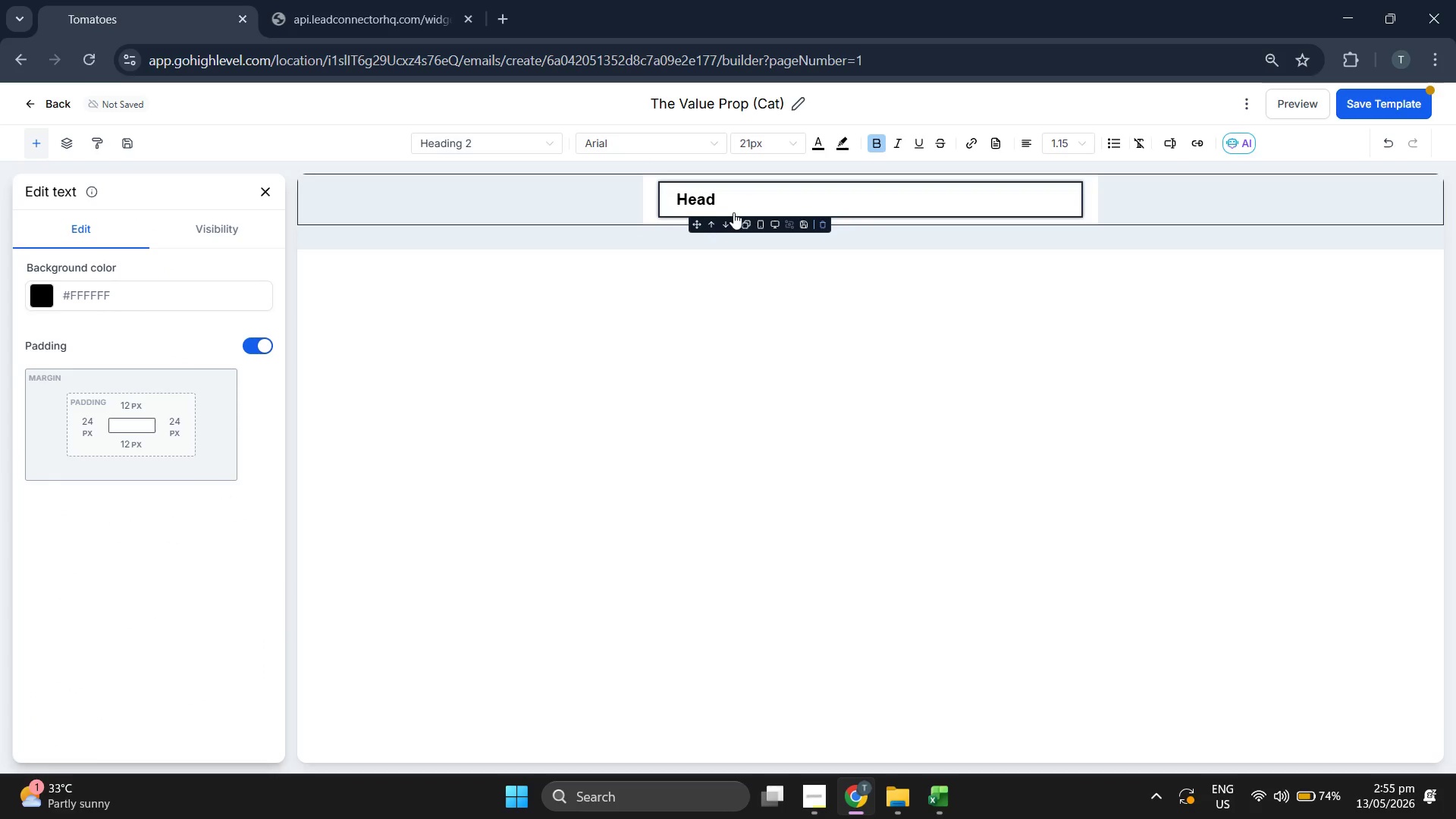 
key(Backspace)
 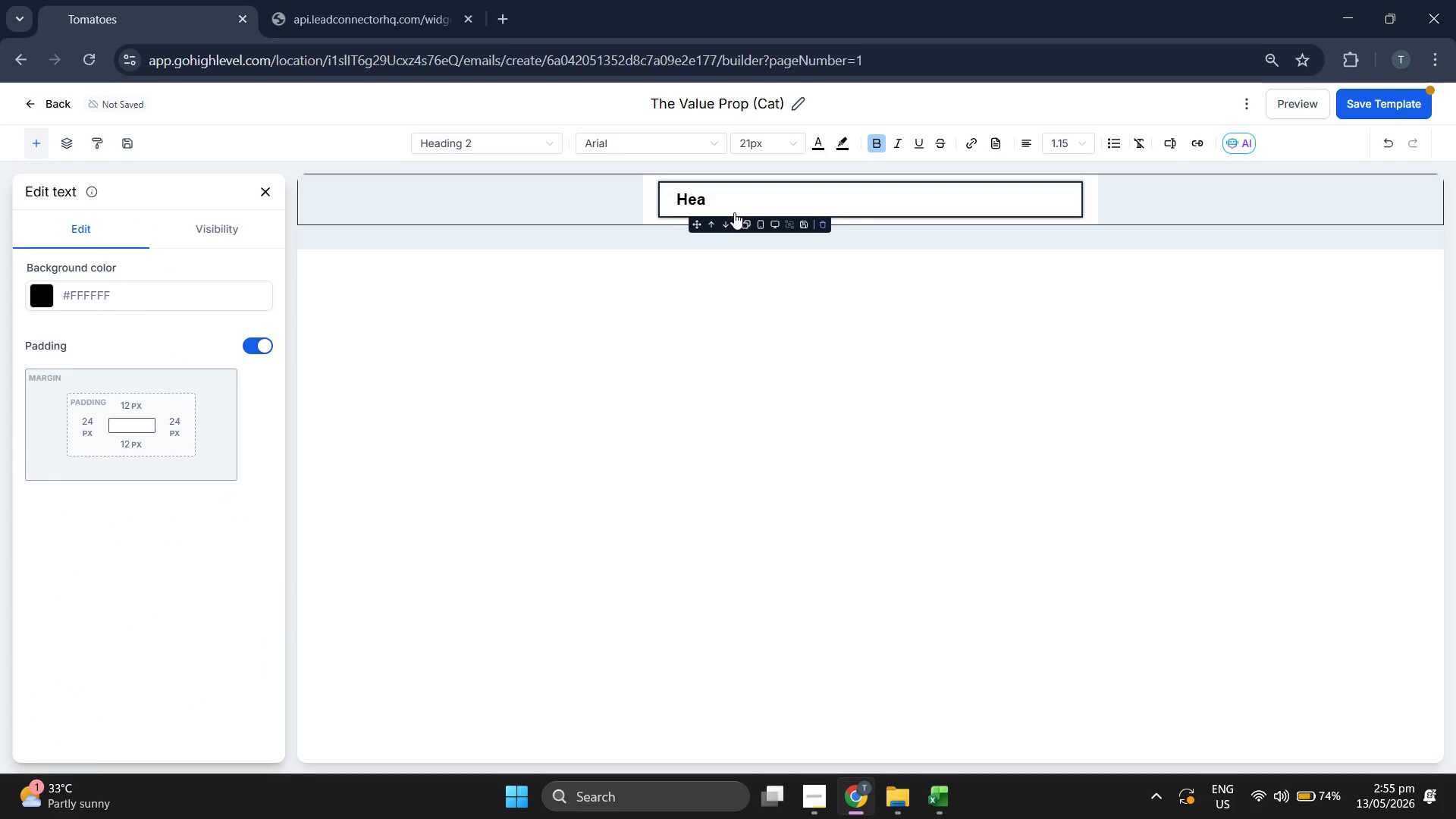 
key(Backspace)
 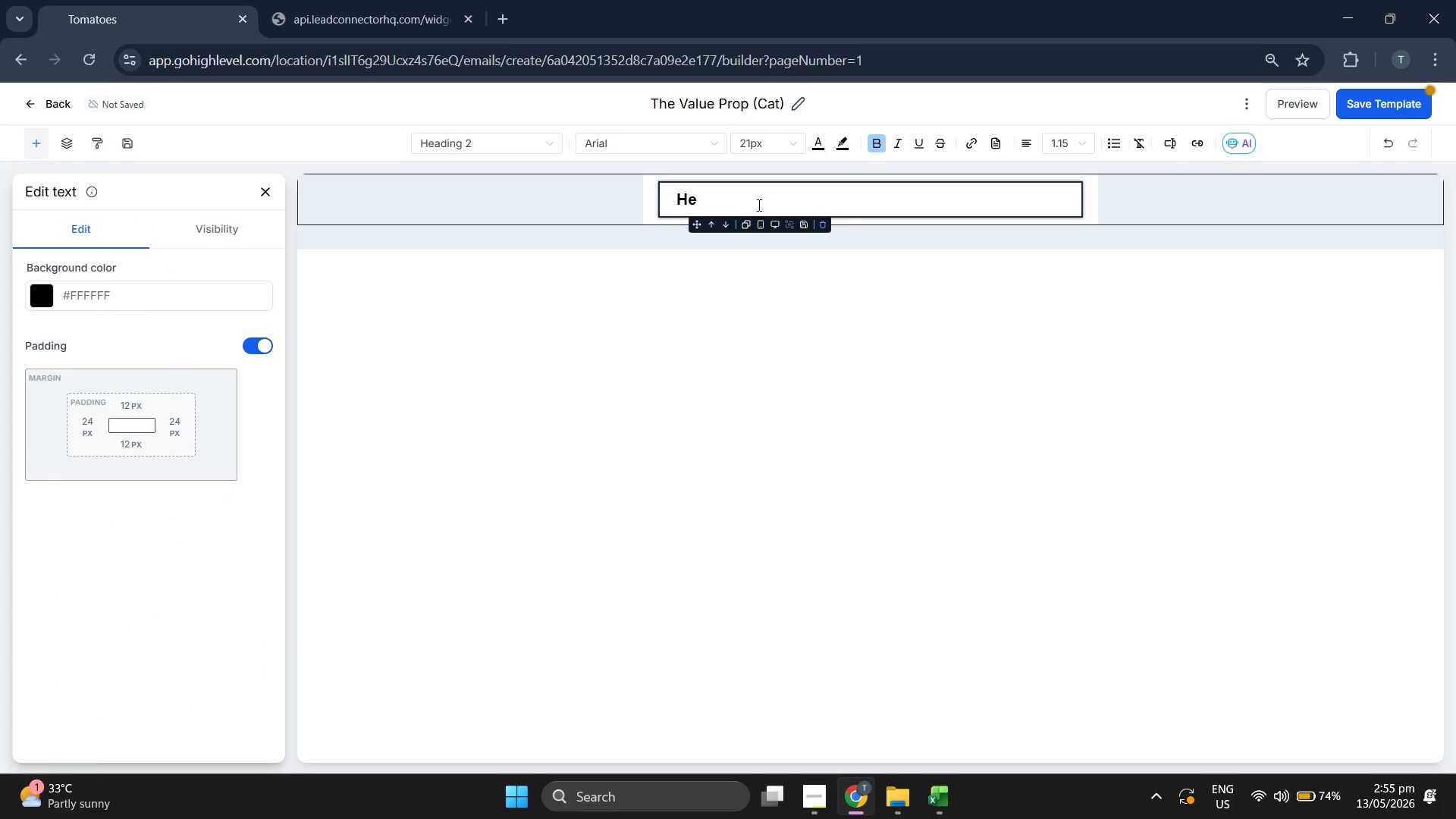 
key(Backspace)
 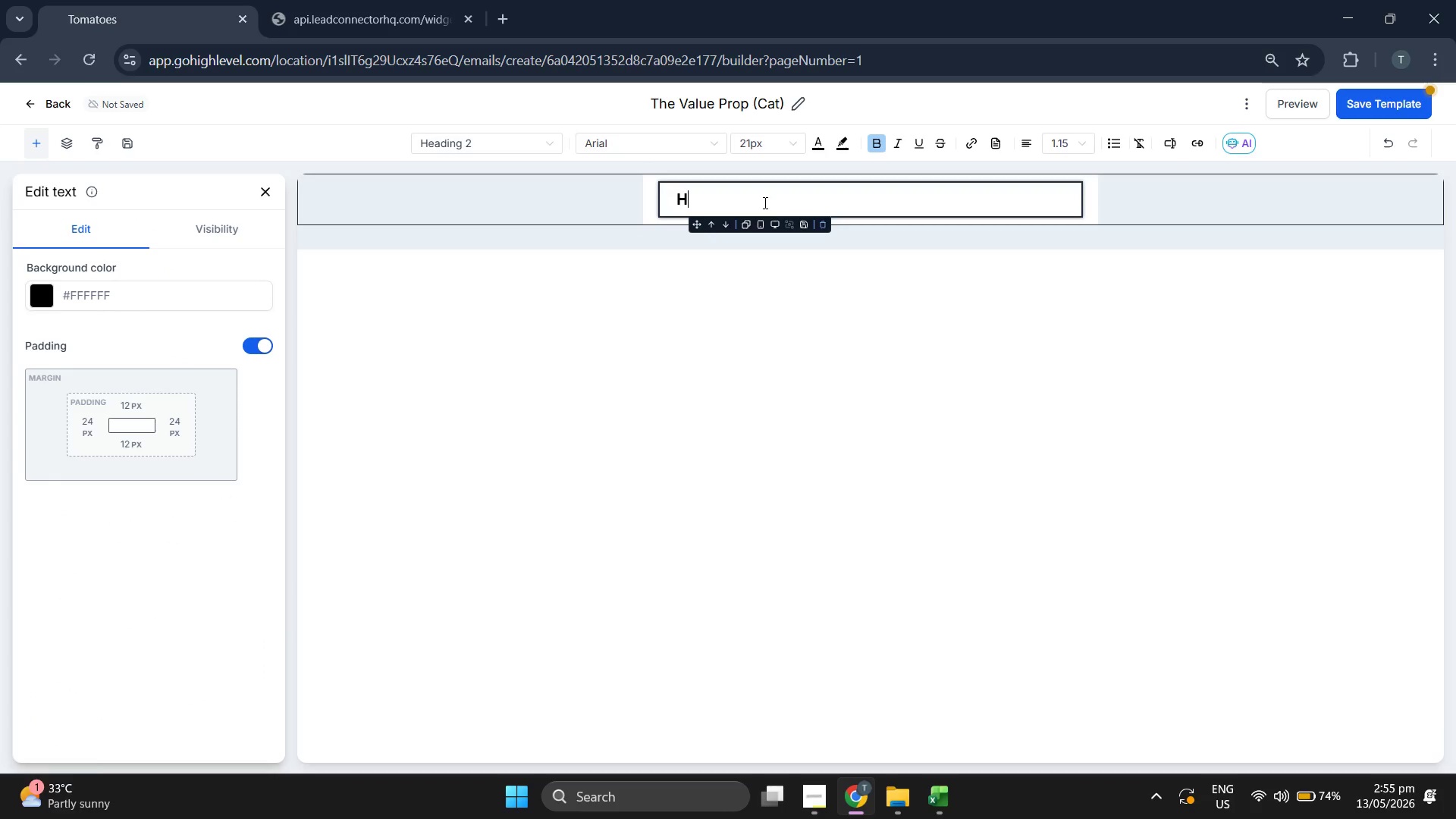 
key(Backspace)
 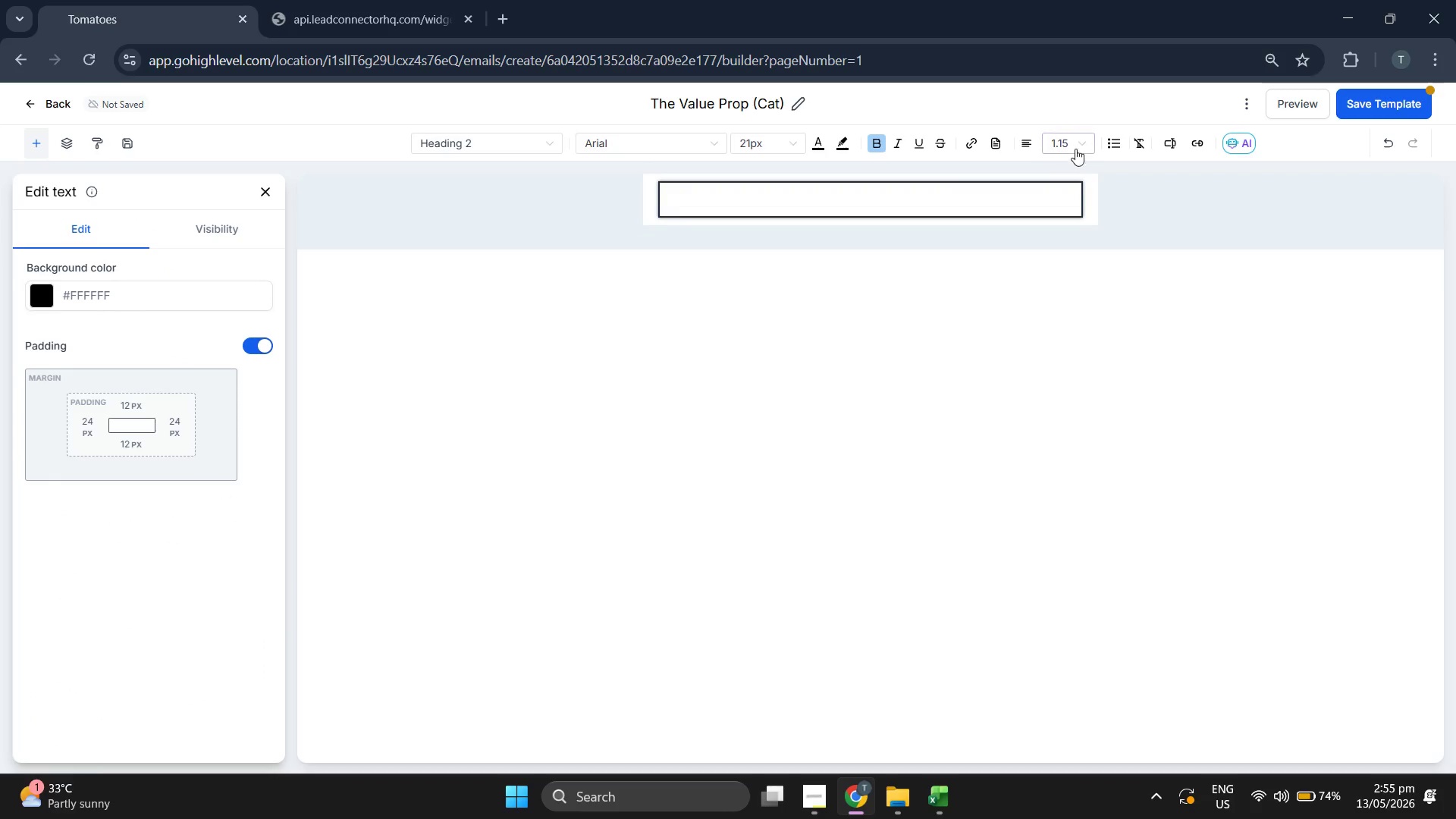 
left_click([1074, 146])
 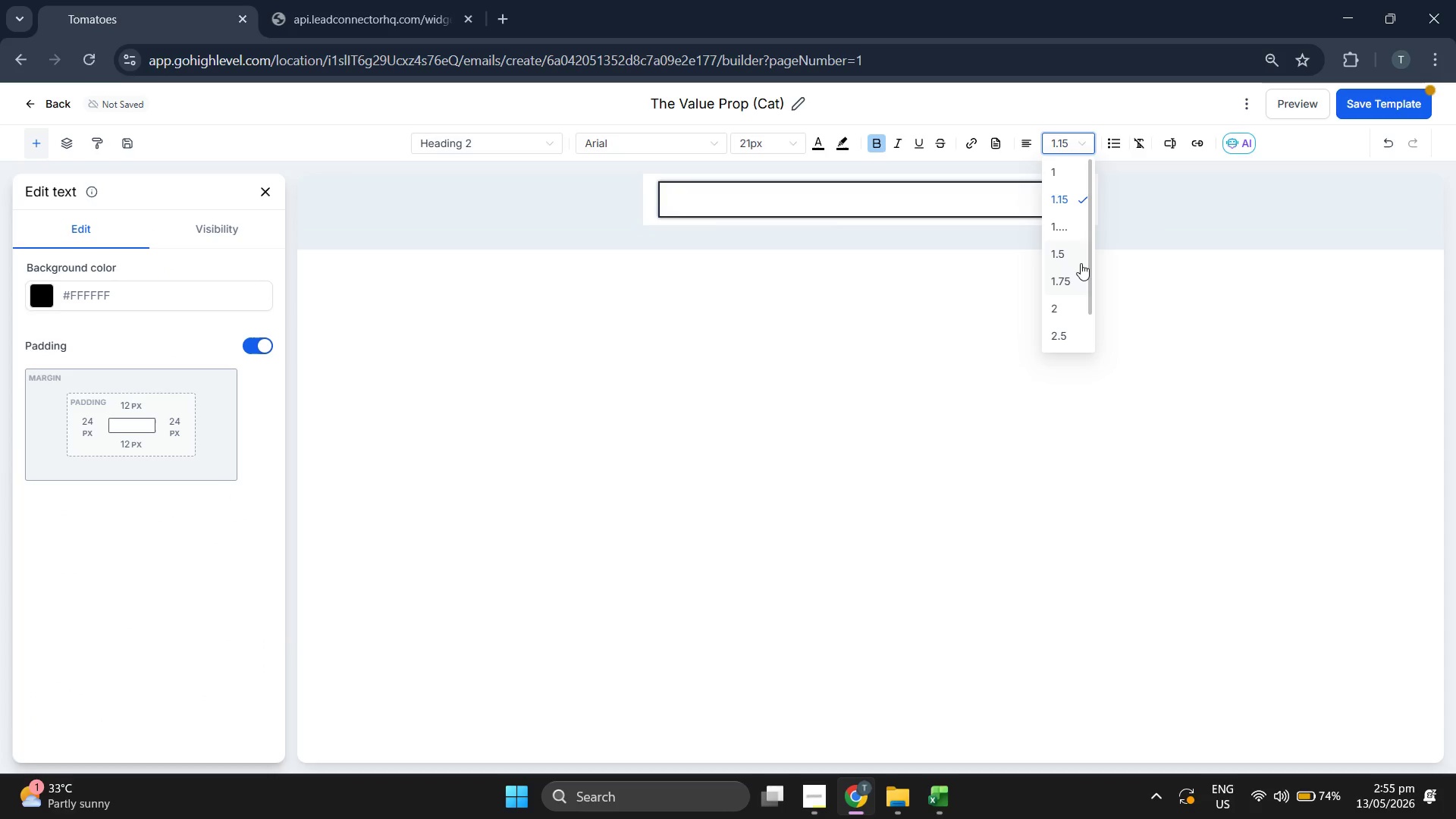 
left_click([1081, 258])
 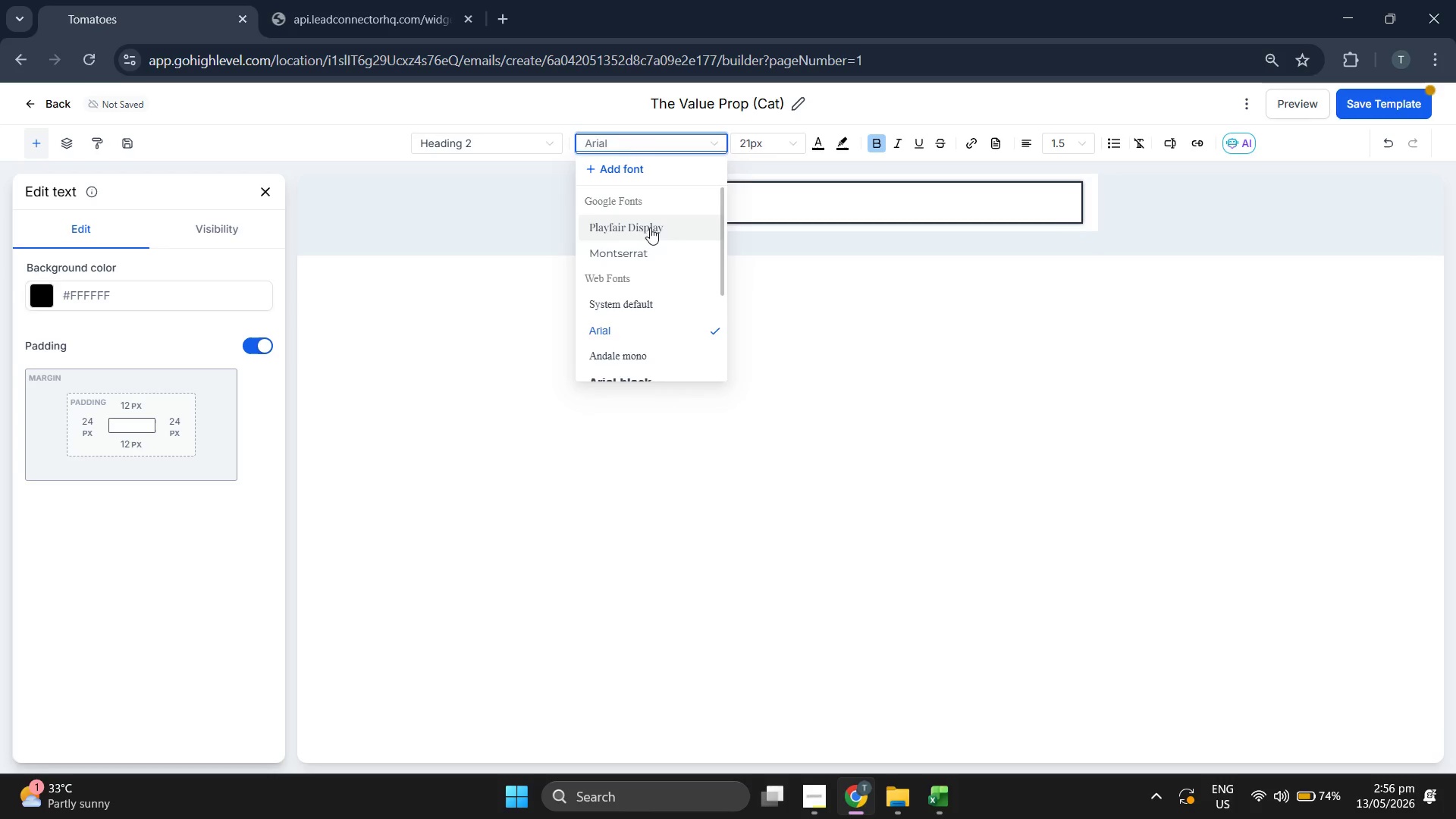 
left_click([757, 149])
 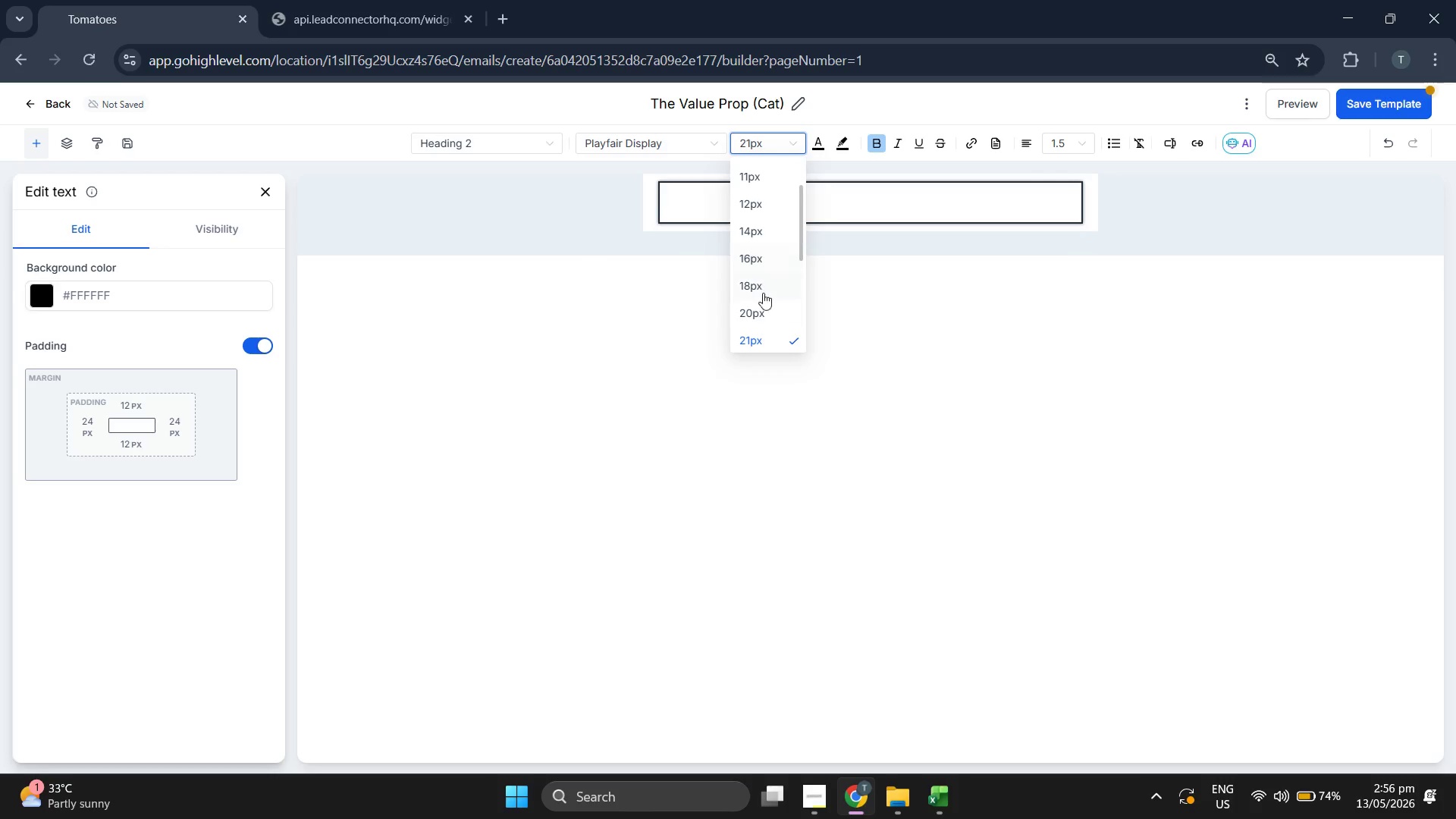 
left_click([763, 305])
 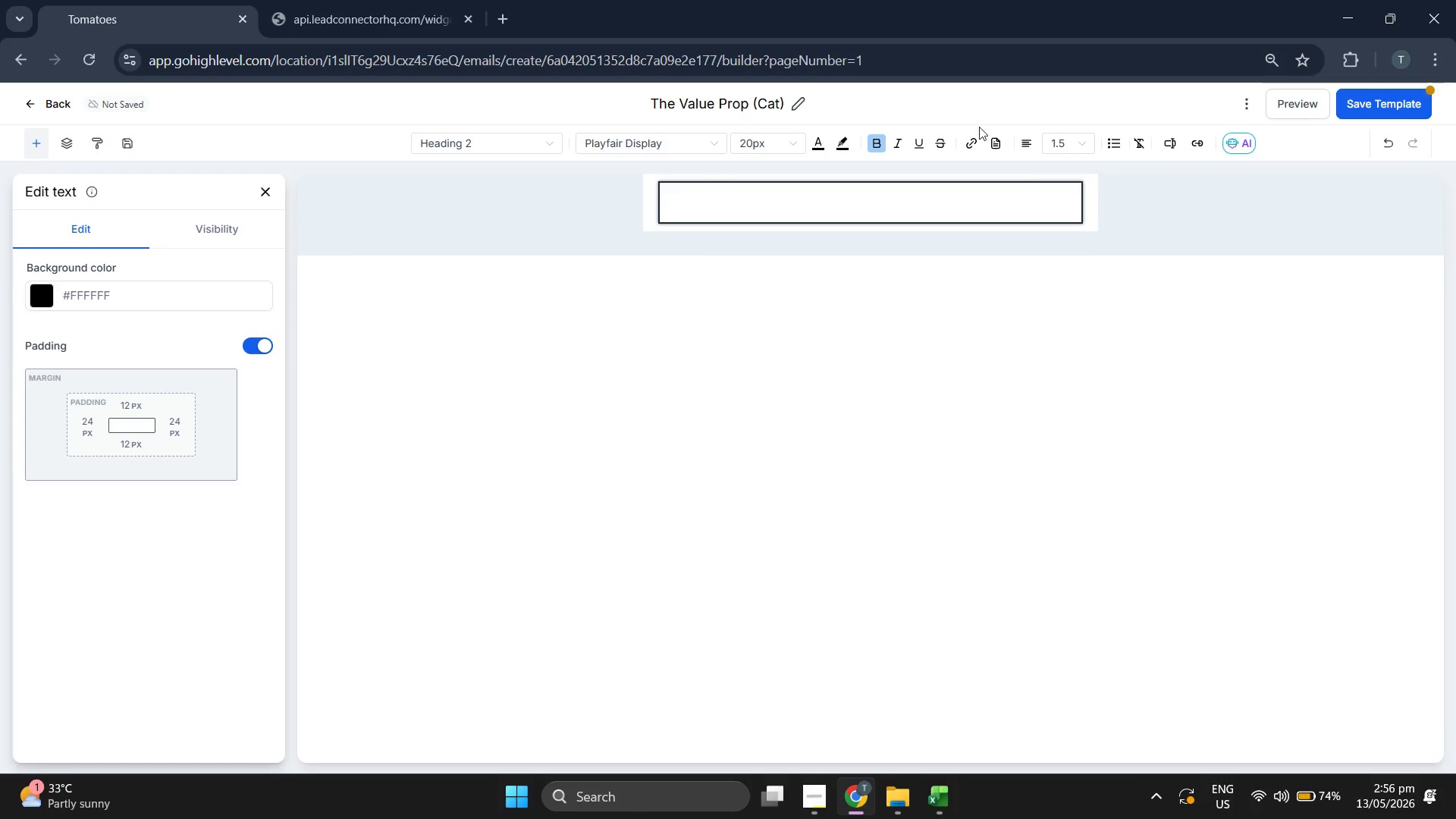 
left_click([1021, 143])
 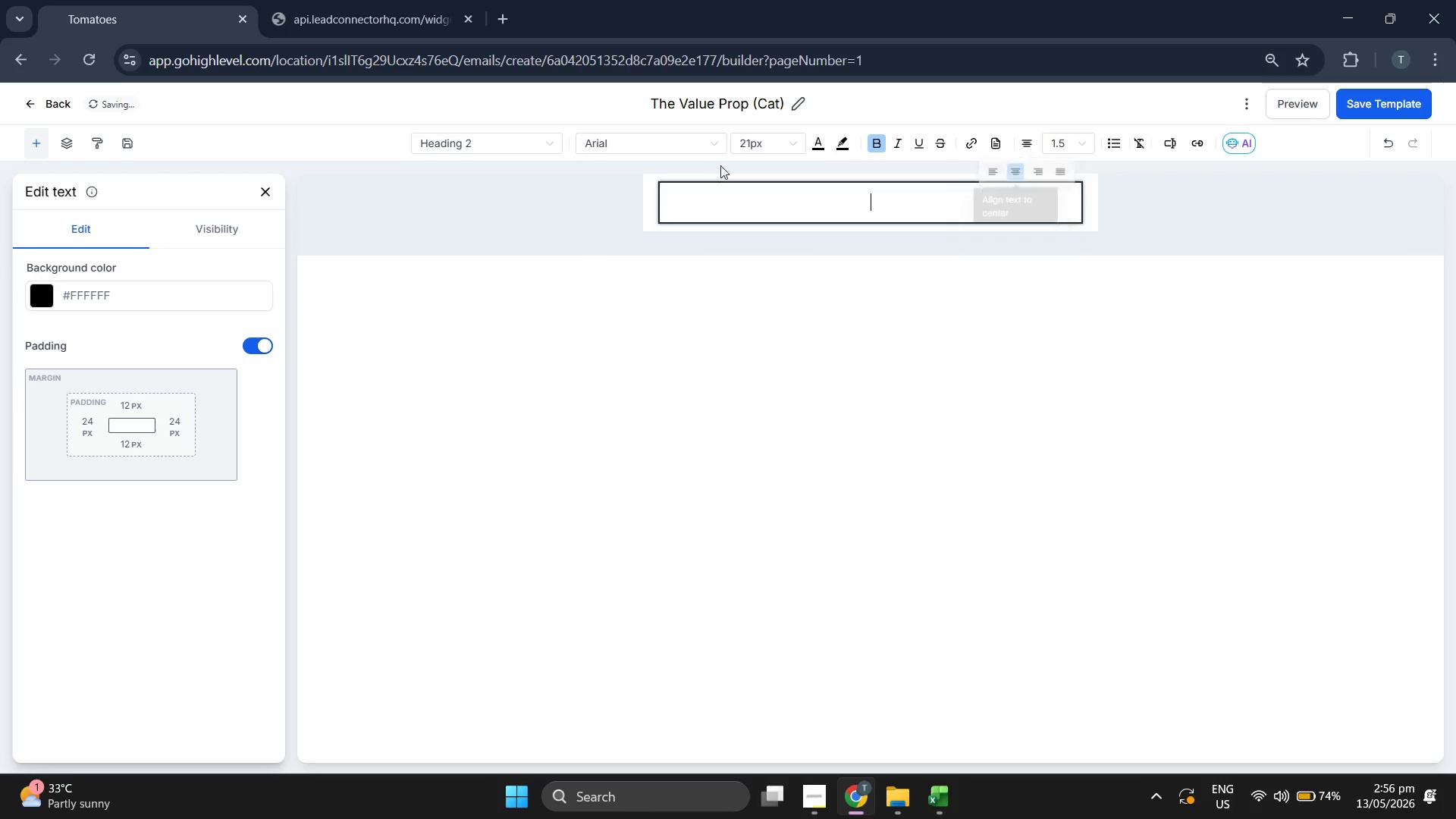 
left_click([670, 148])
 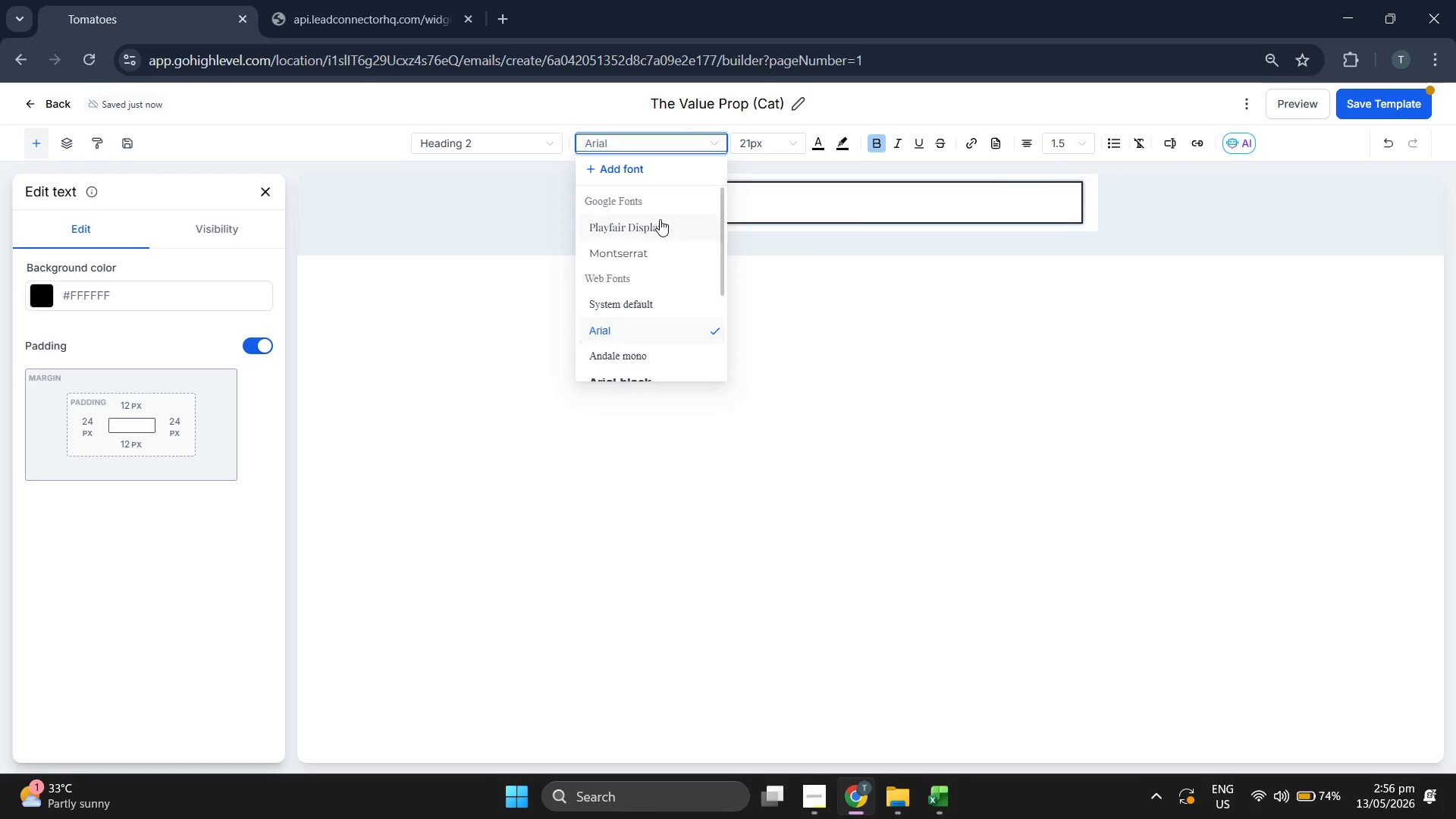 
left_click([658, 223])
 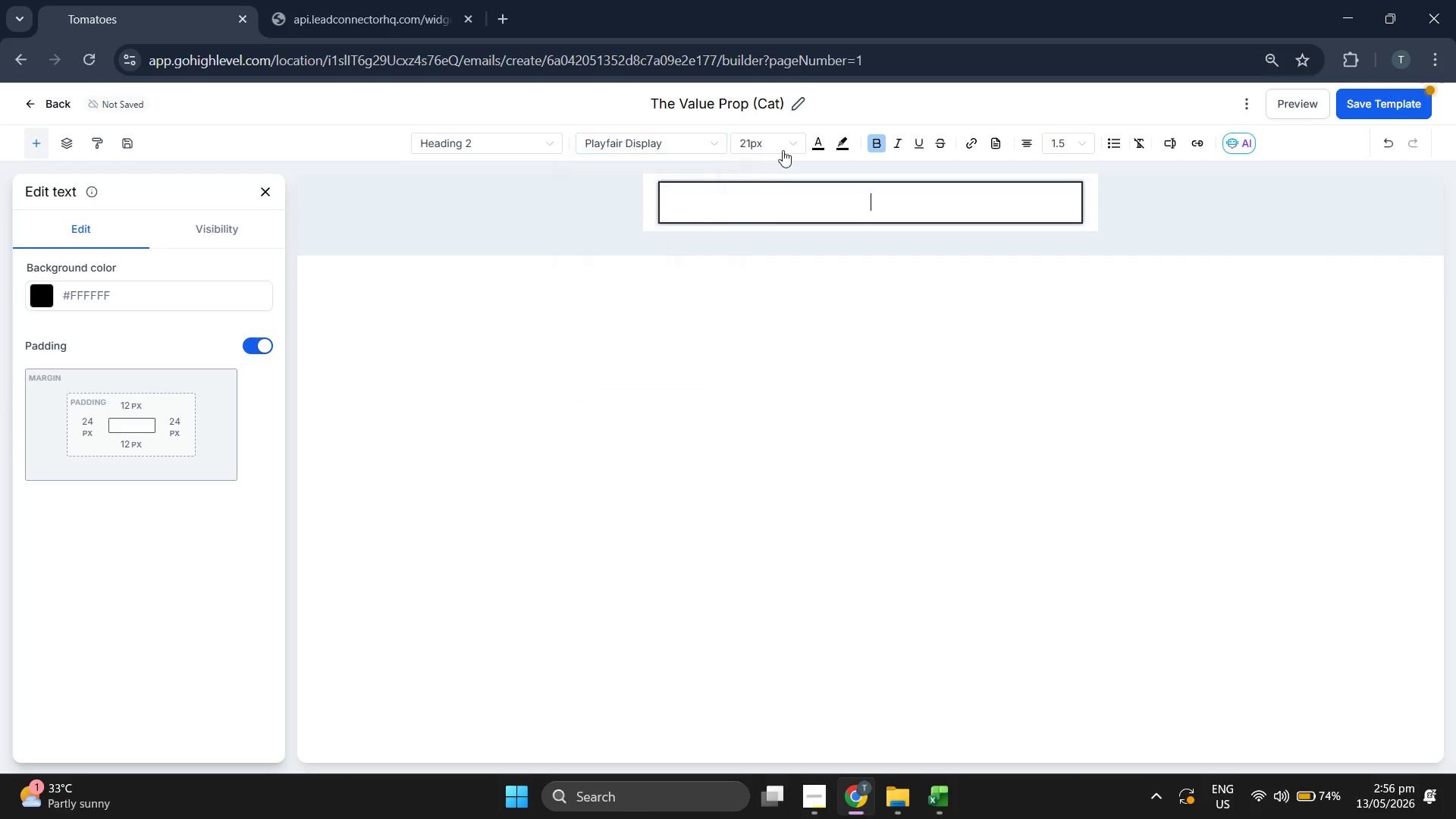 
left_click([783, 149])
 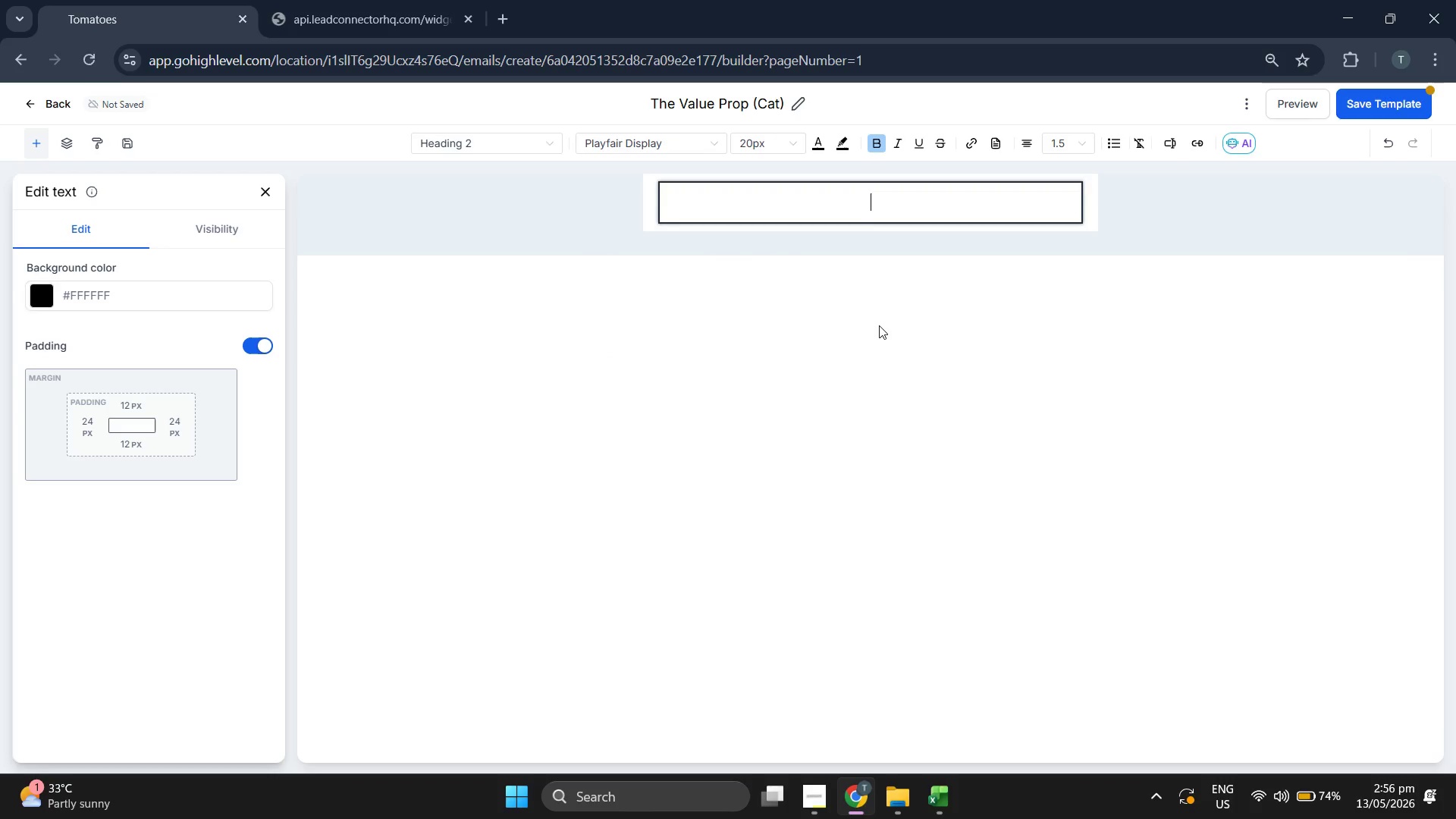 
type(A tal)
key(Backspace)
type(ilored expep)
key(Backspace)
type(rei)
key(Backspace)
key(Backspace)
type(ience for your favior)
key(Backspace)
key(Backspace)
key(Backspace)
type(orite compo)
key(Backspace)
type(anion,)
 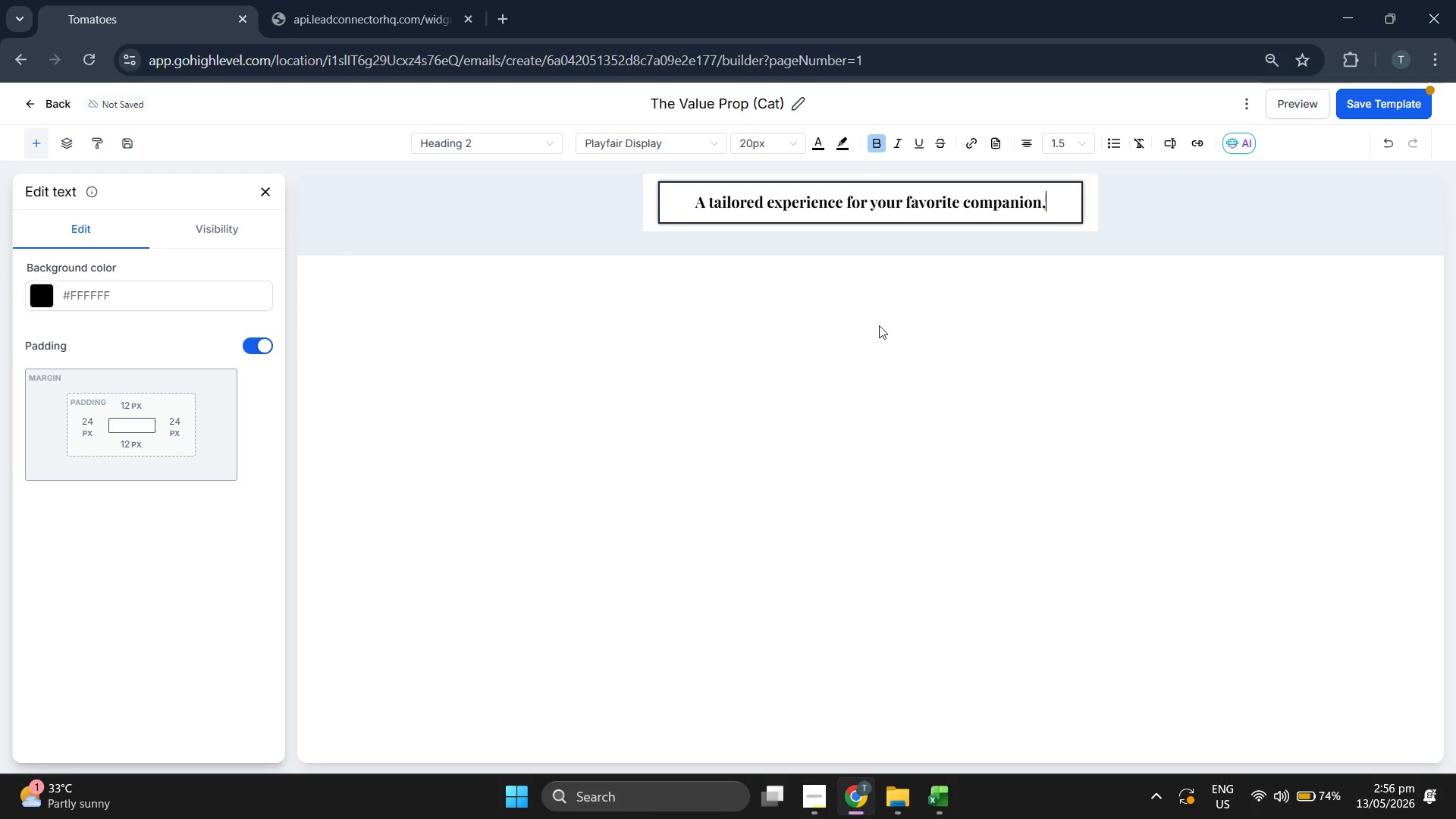 
left_click_drag(start_coordinate=[879, 325], to_coordinate=[883, 326])
 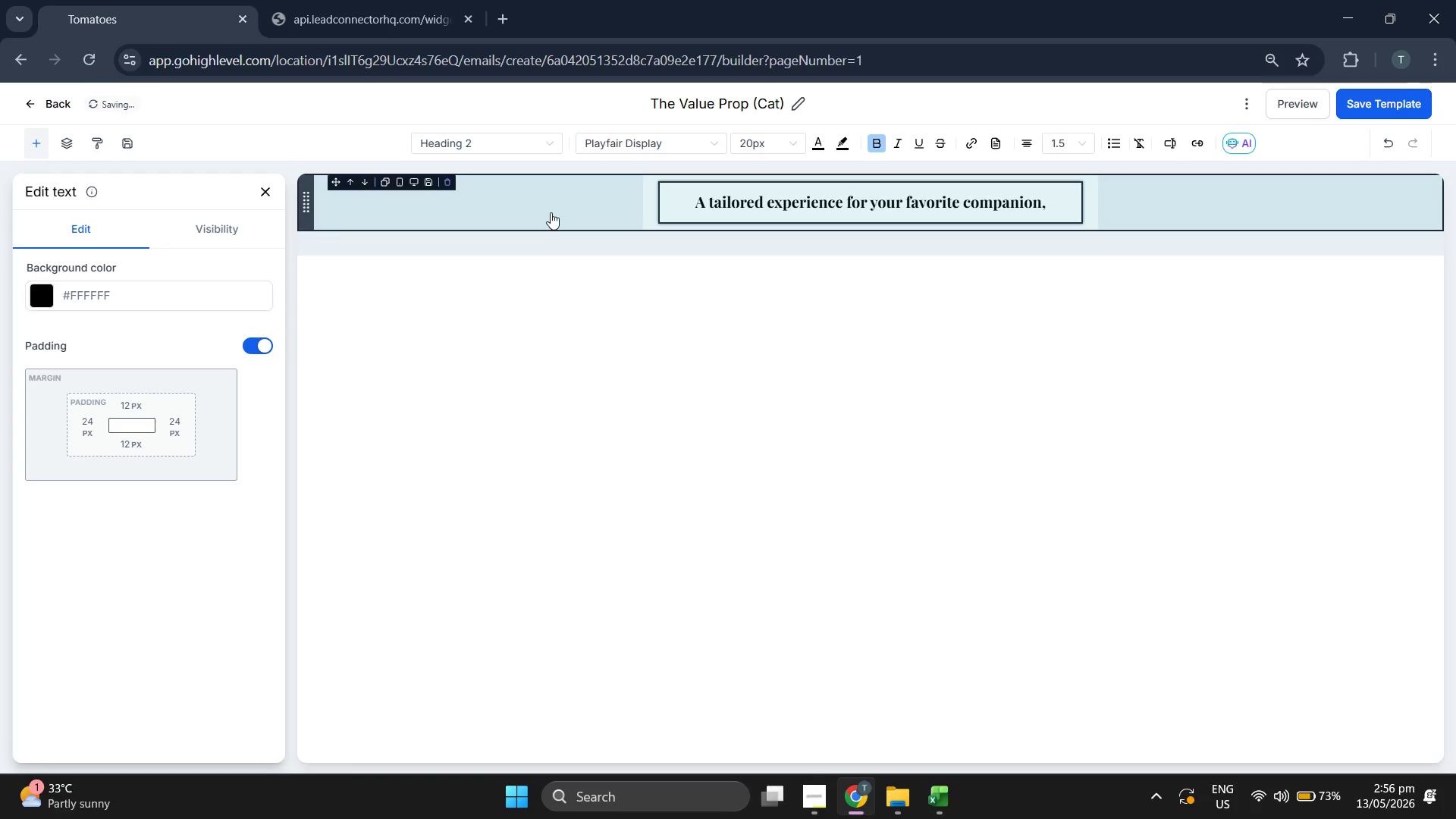 
key(Enter)
 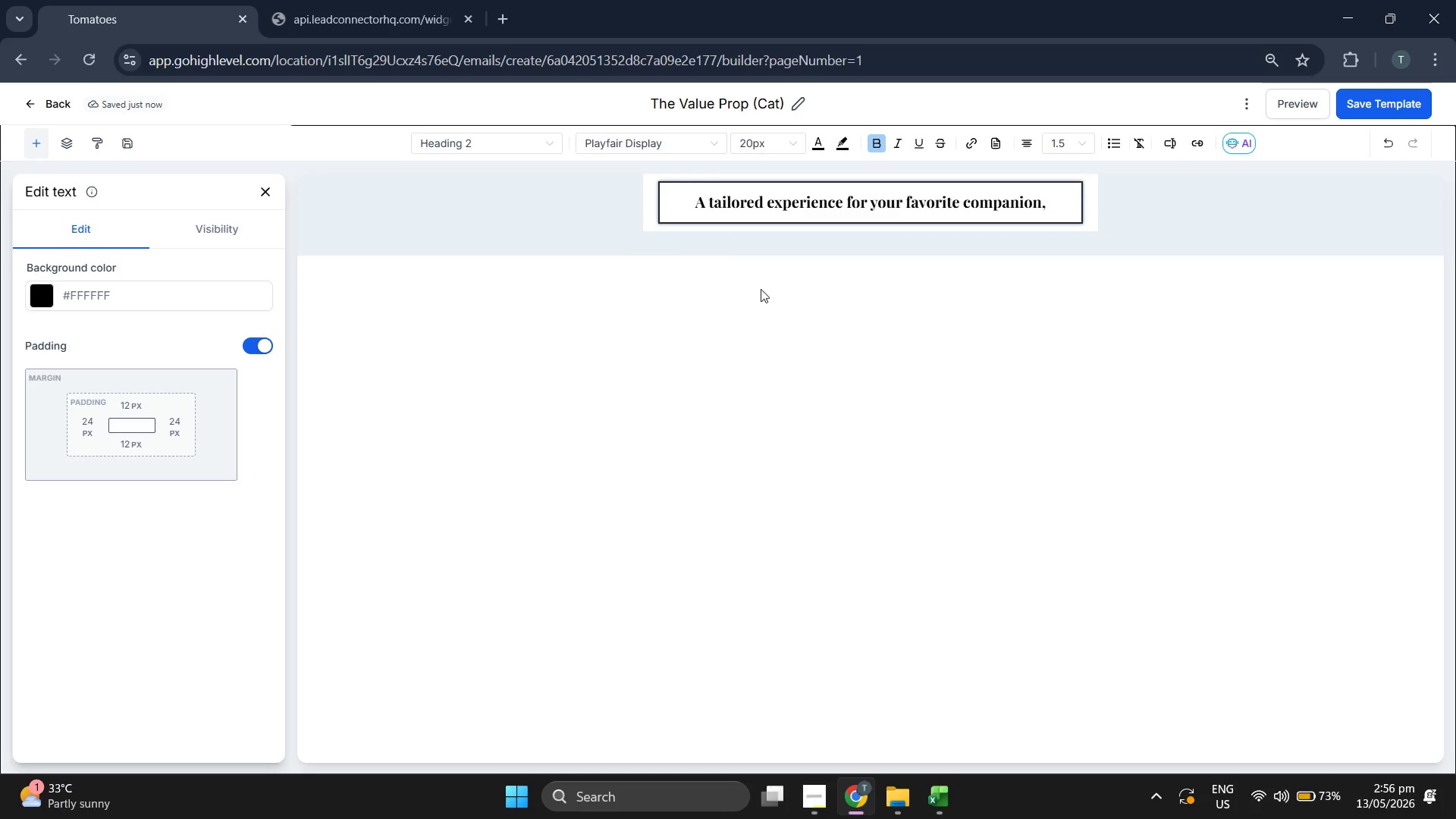 
key(Enter)
 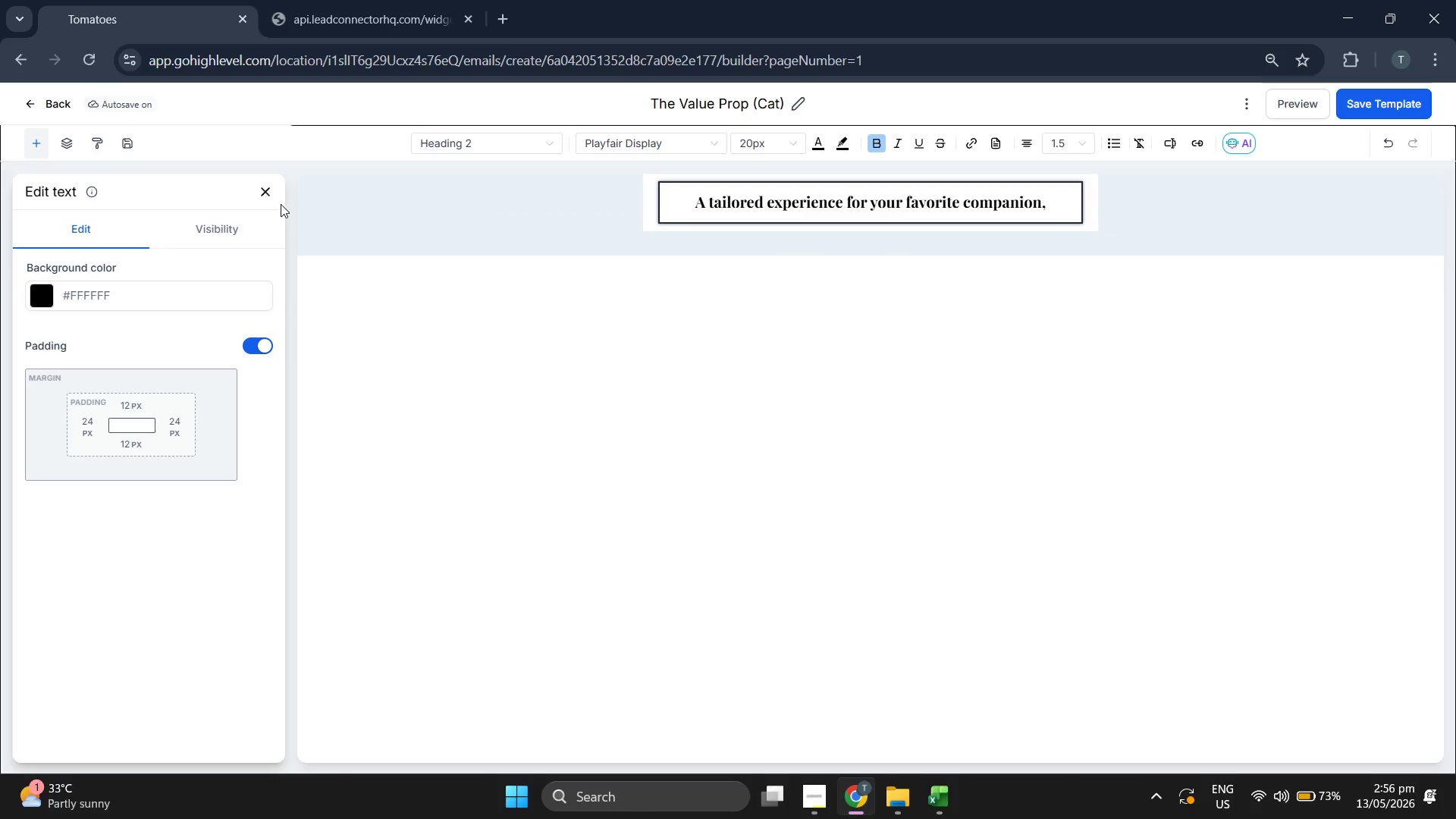 
left_click([262, 188])
 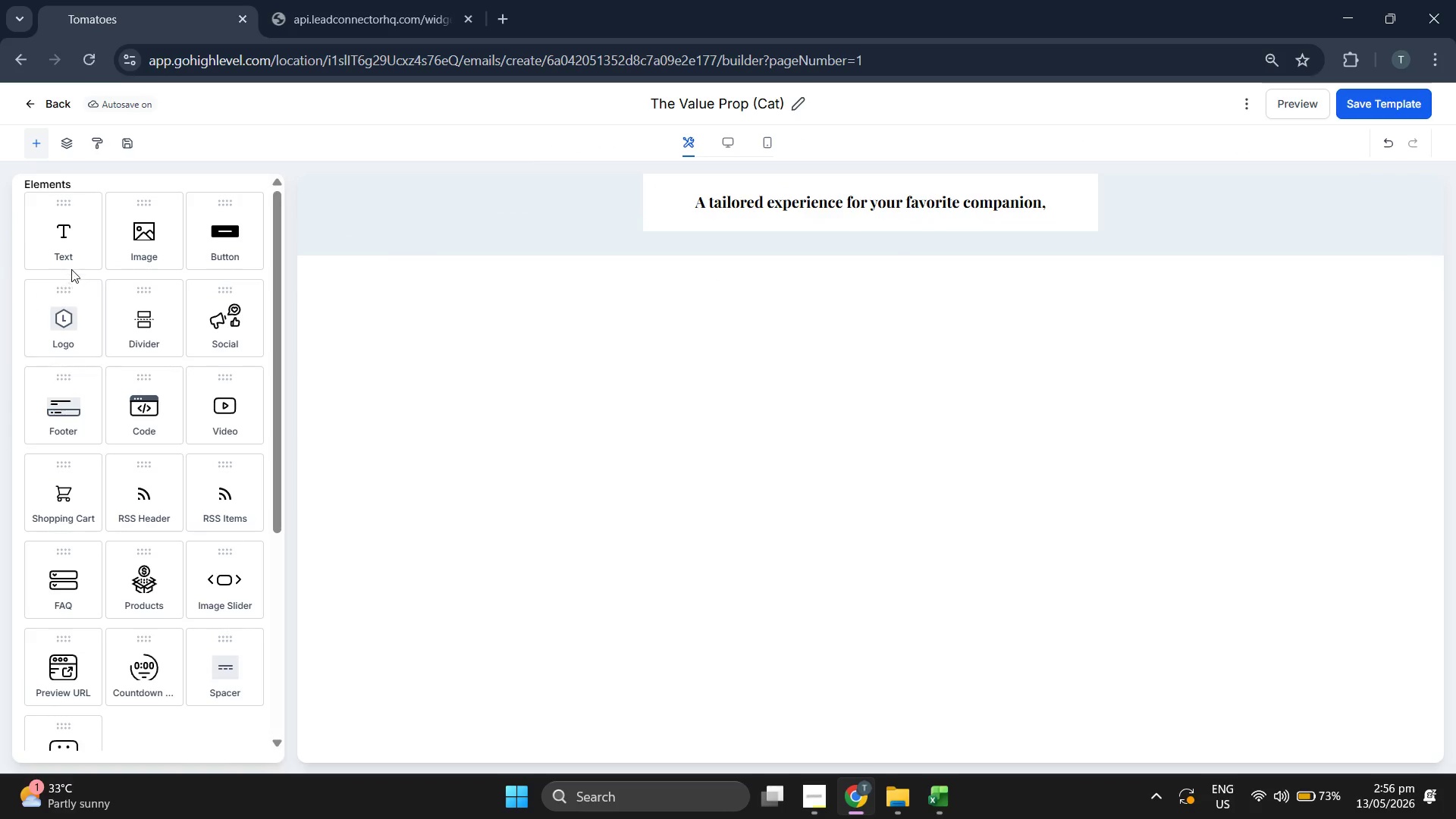 
left_click_drag(start_coordinate=[68, 254], to_coordinate=[800, 209])
 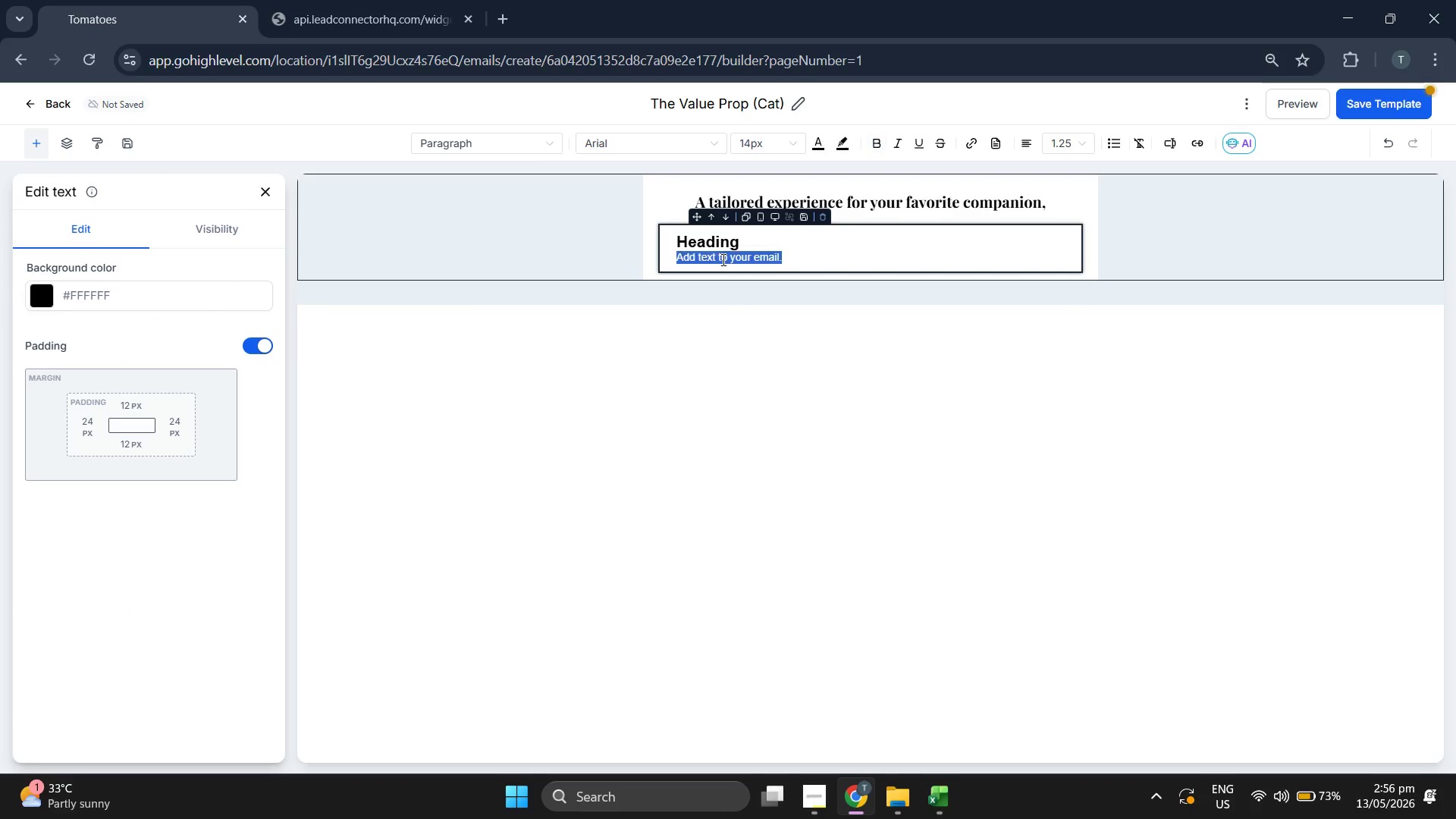 
key(Backspace)
 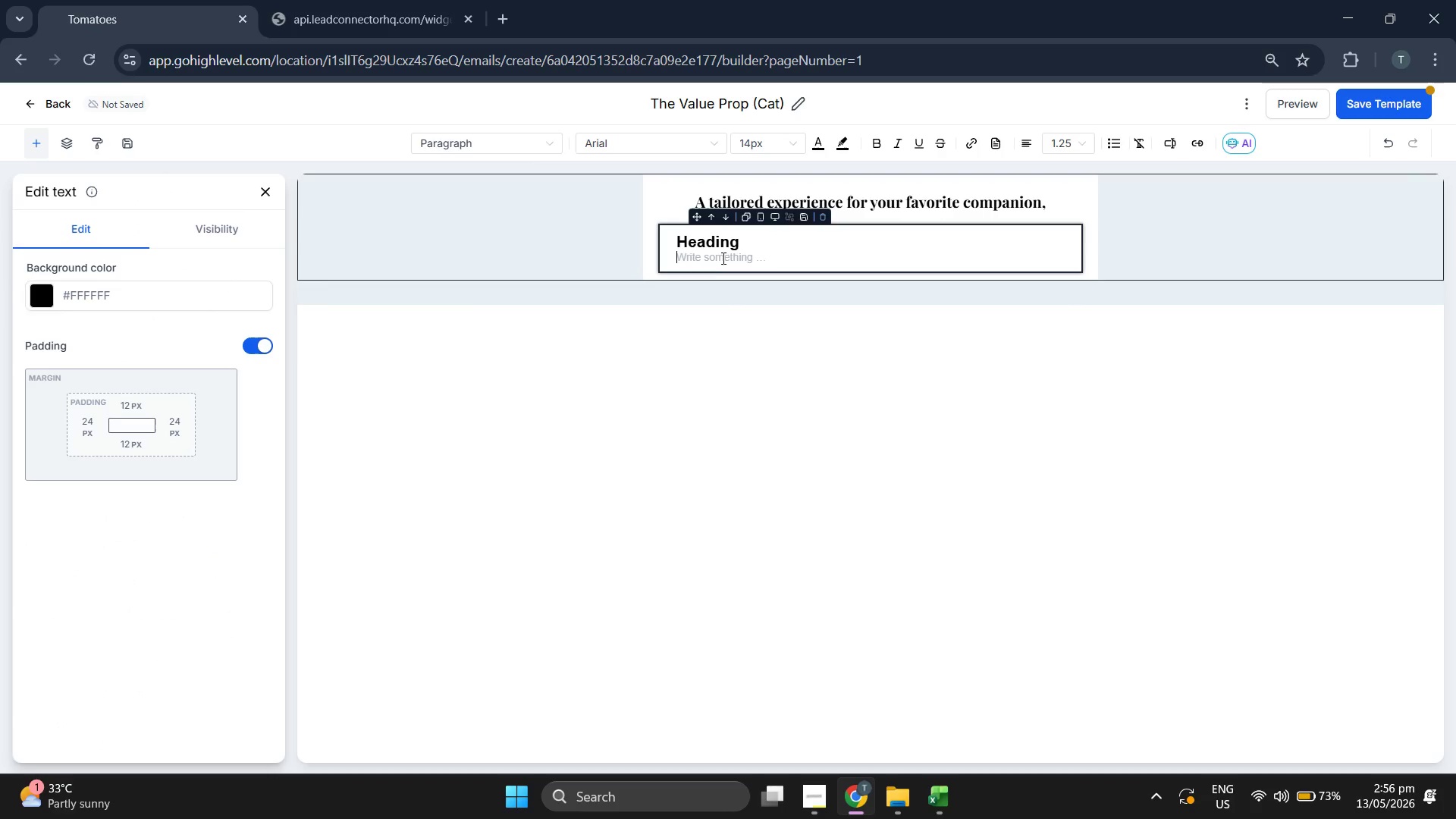 
key(Backspace)
 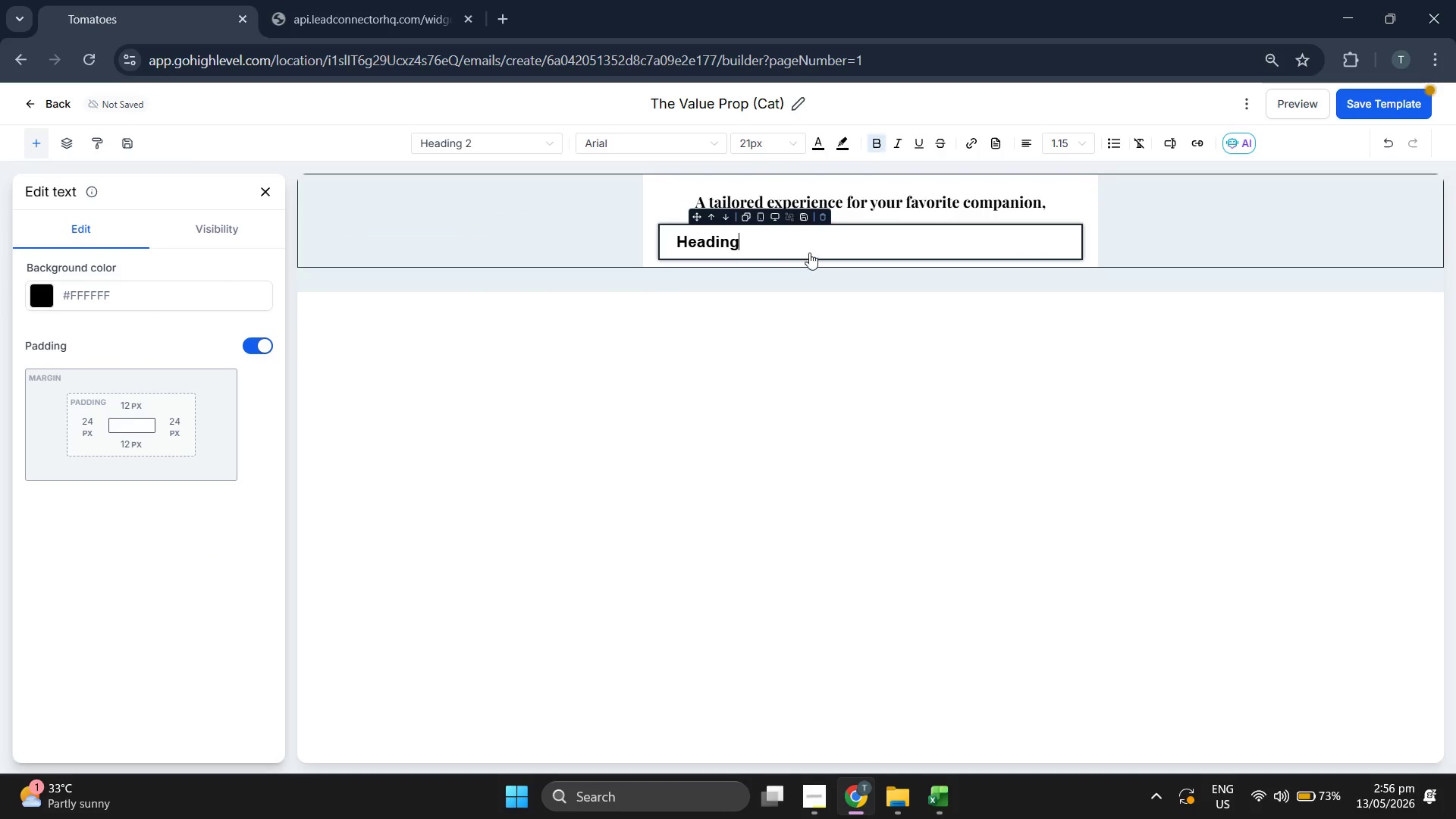 
key(Backspace)
 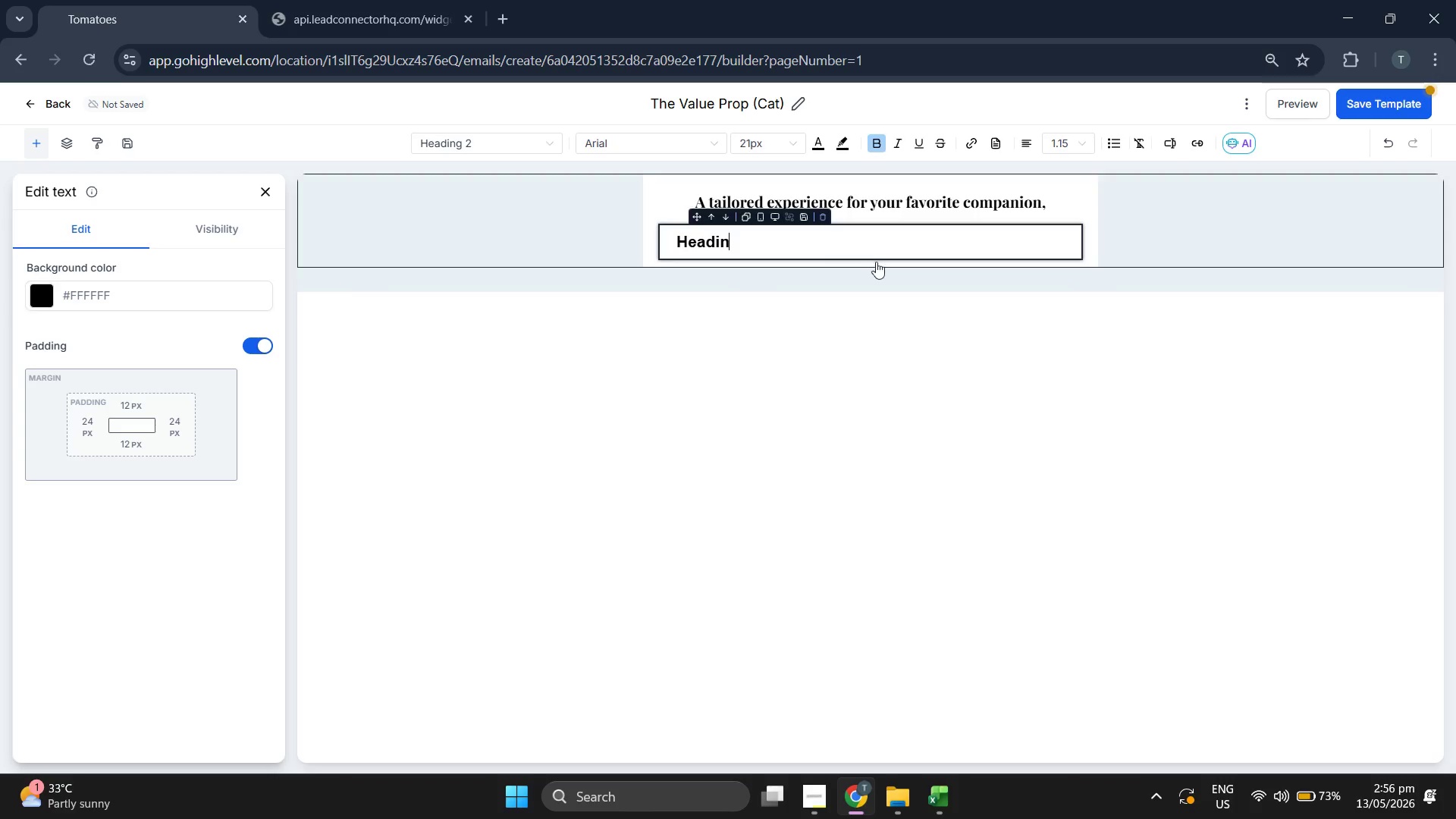 
key(Backspace)
 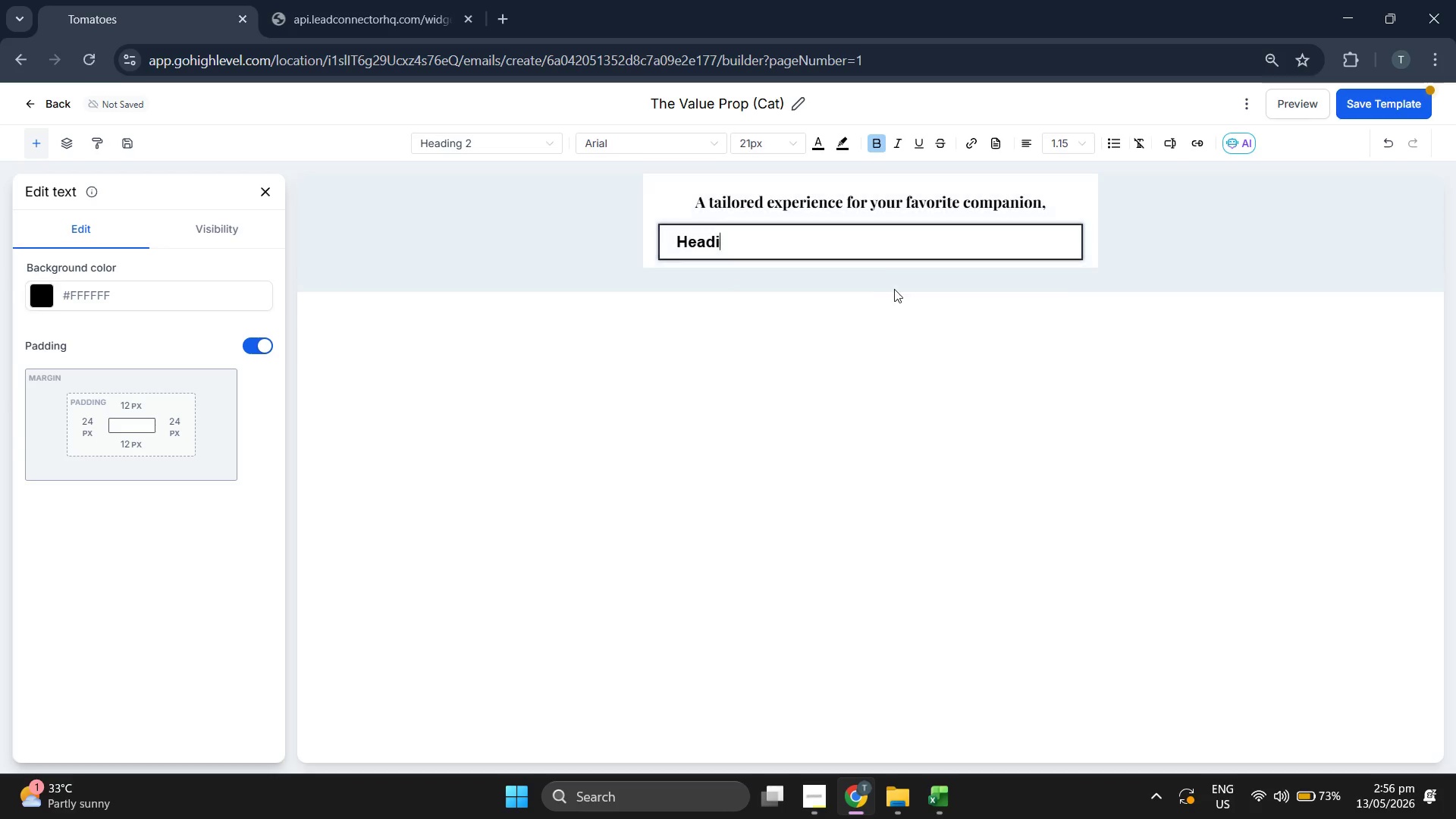 
key(Backspace)
 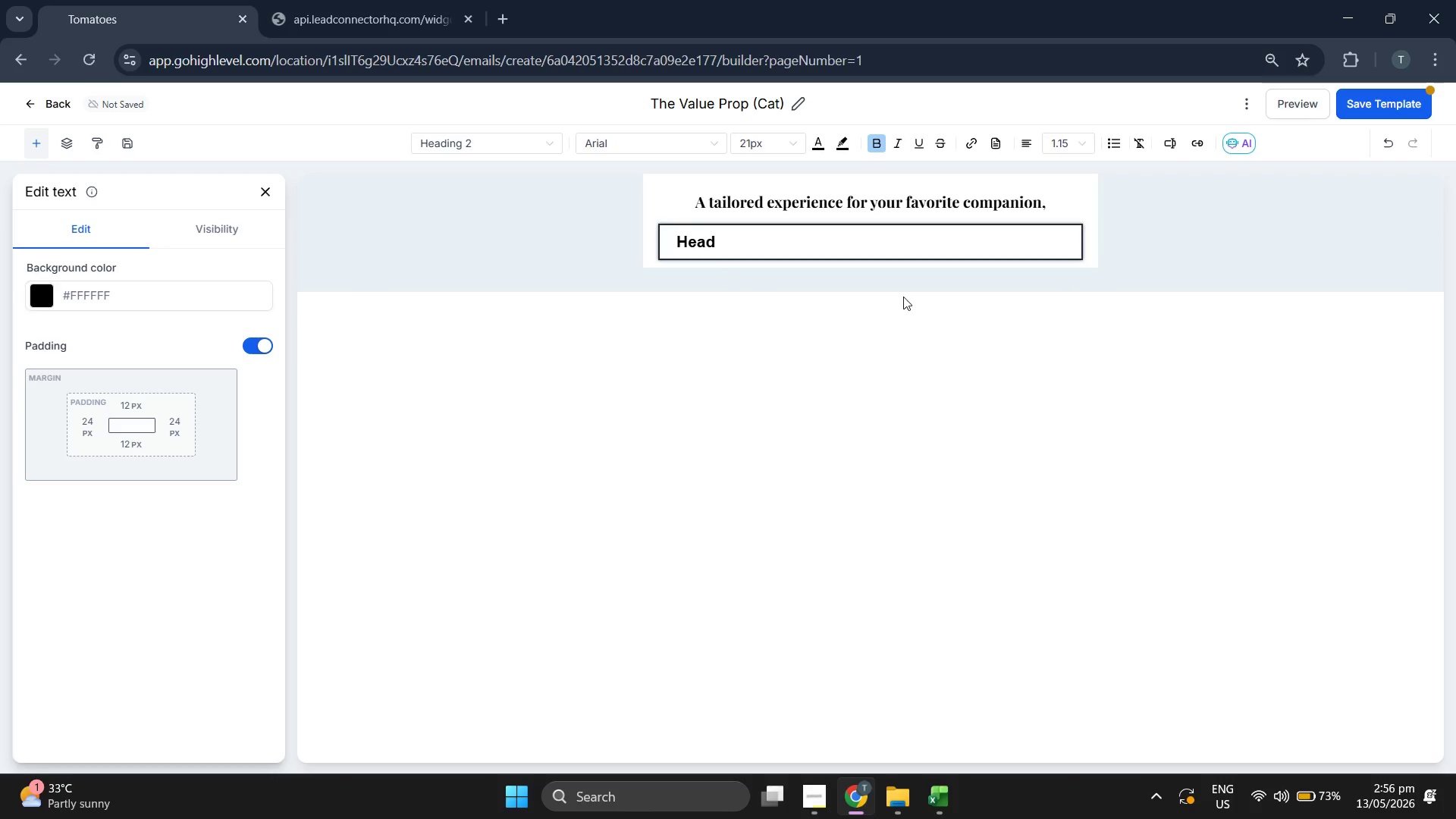 
key(Backspace)
 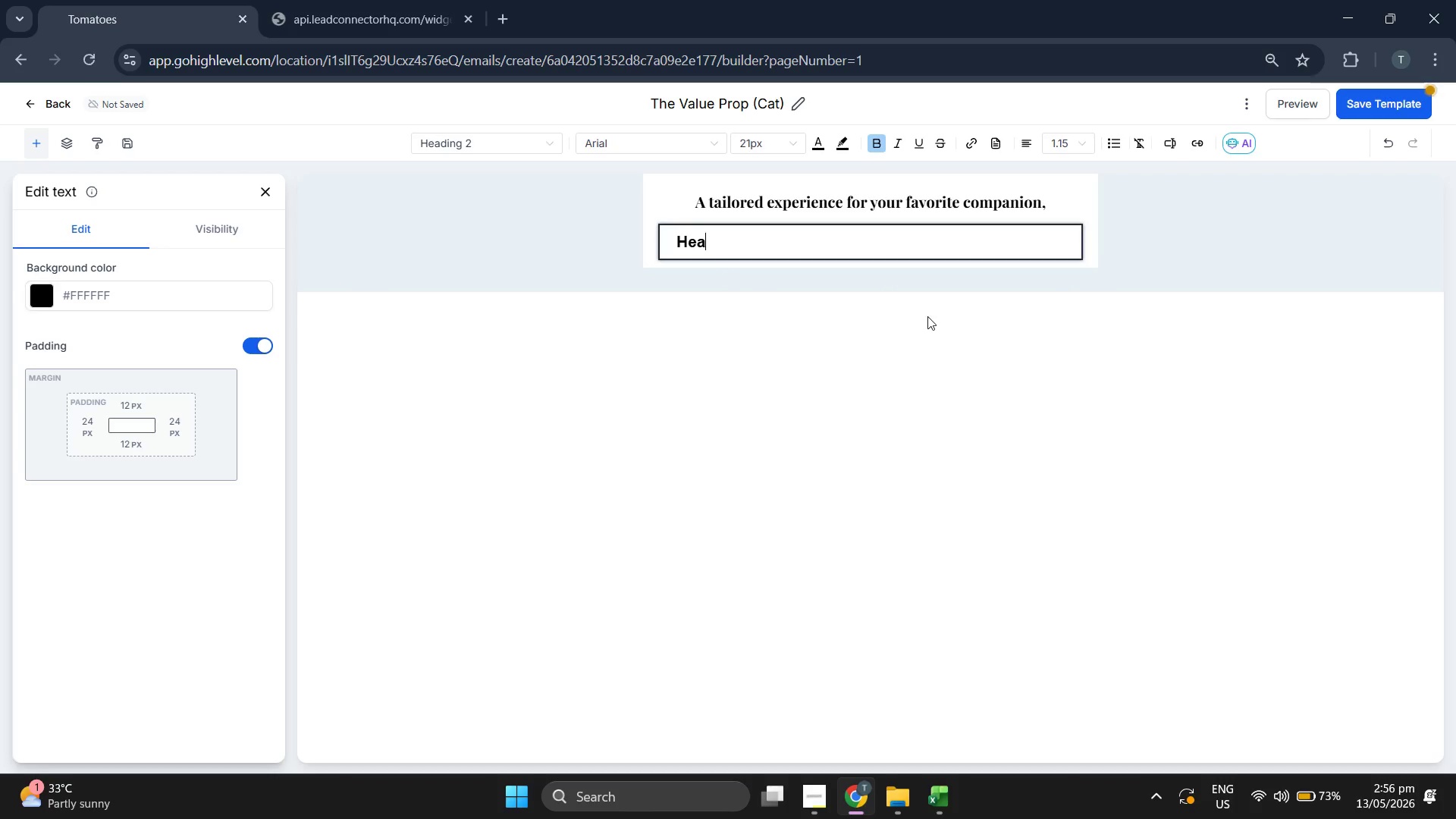 
key(Backspace)
 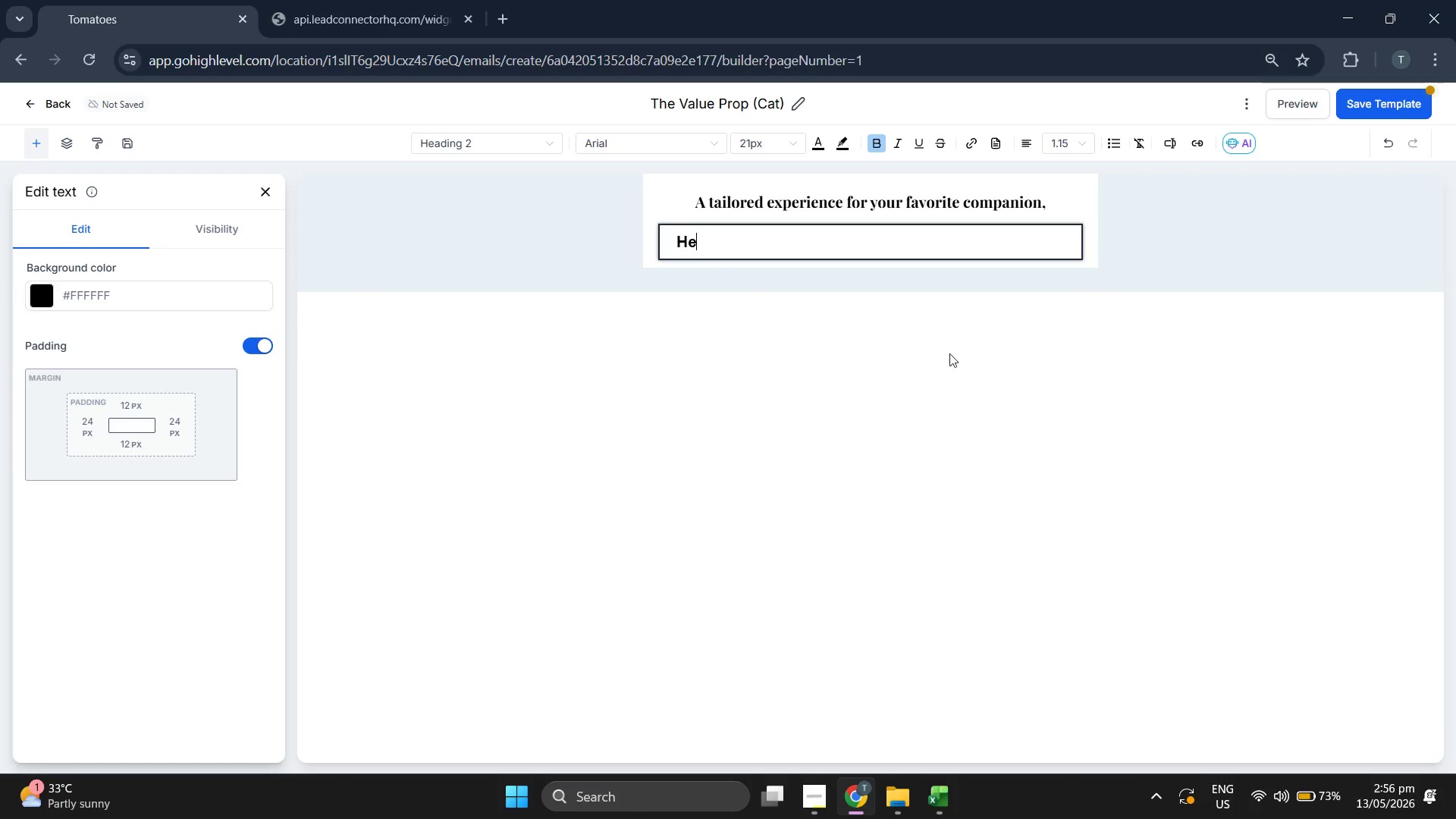 
key(Backspace)
 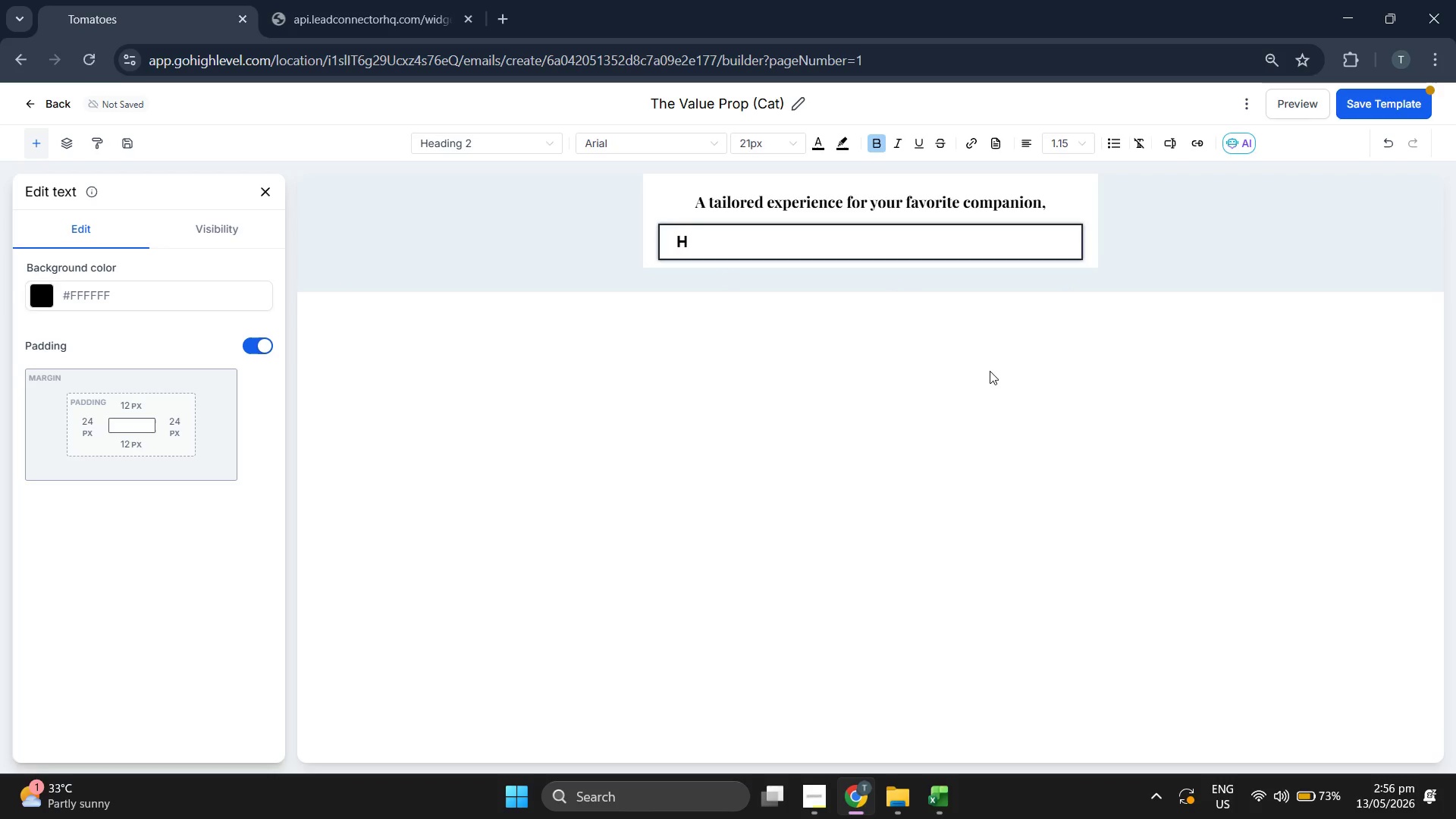 
key(Backspace)
 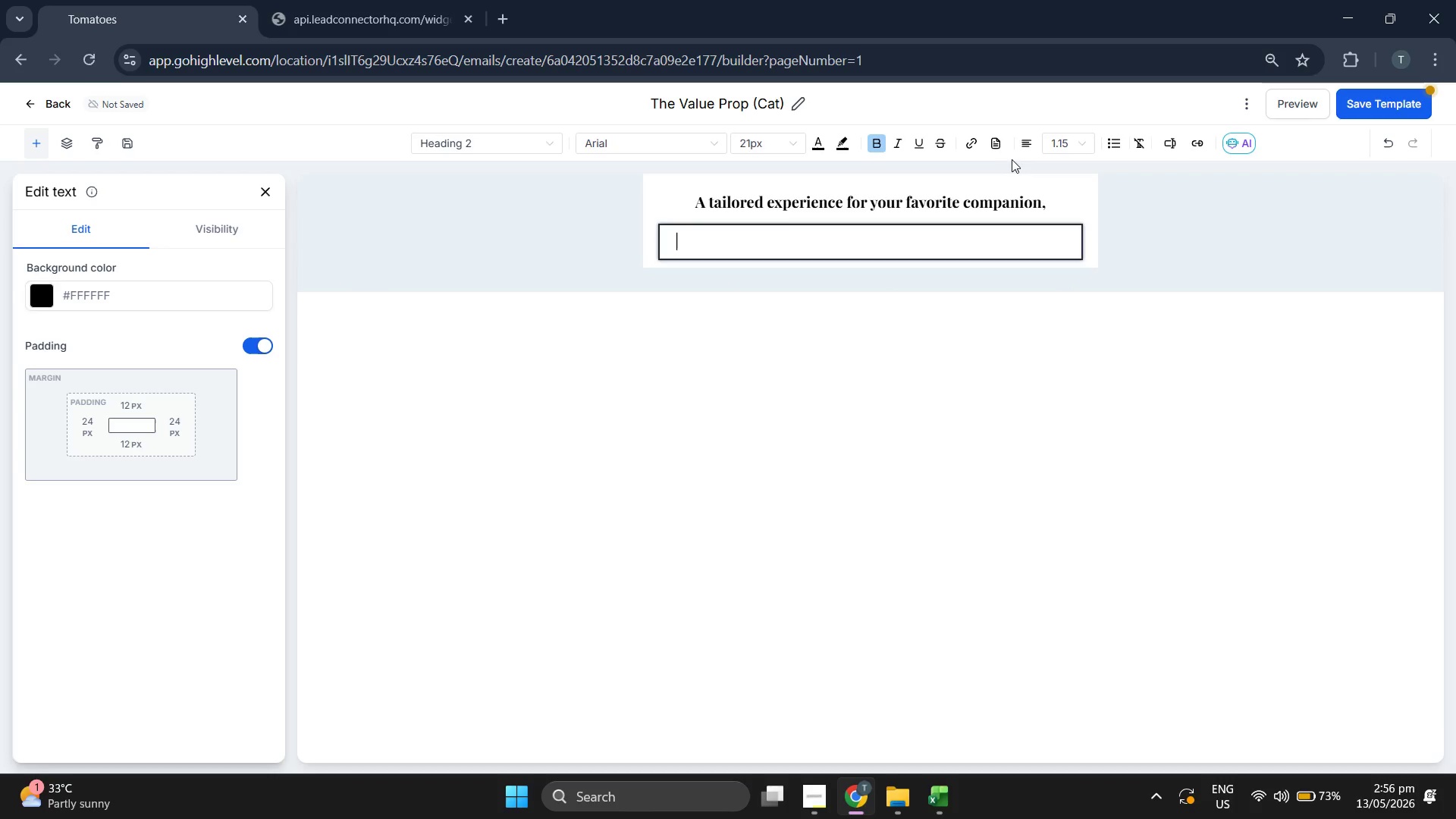 
left_click([1065, 146])
 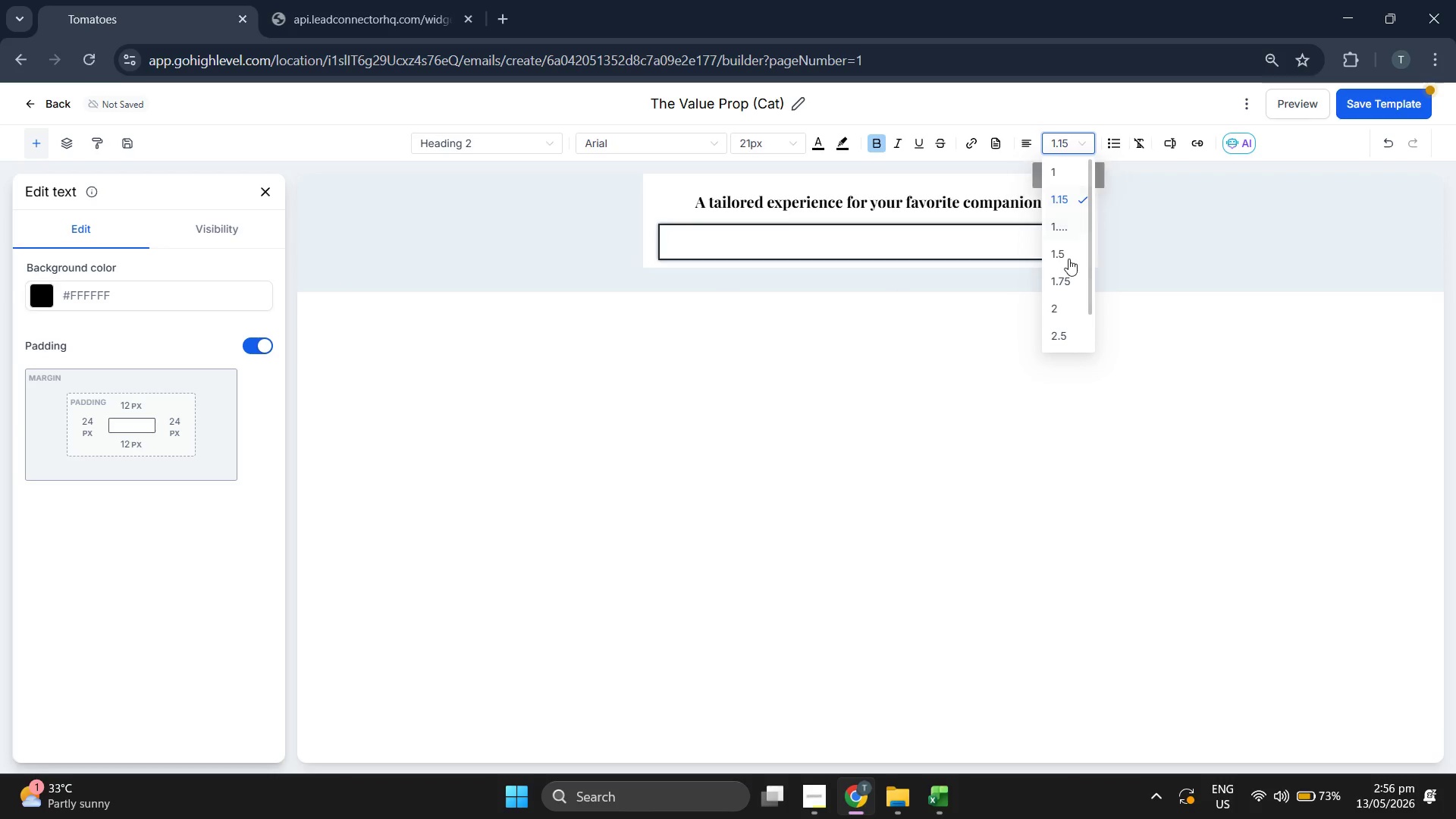 
left_click([1068, 259])
 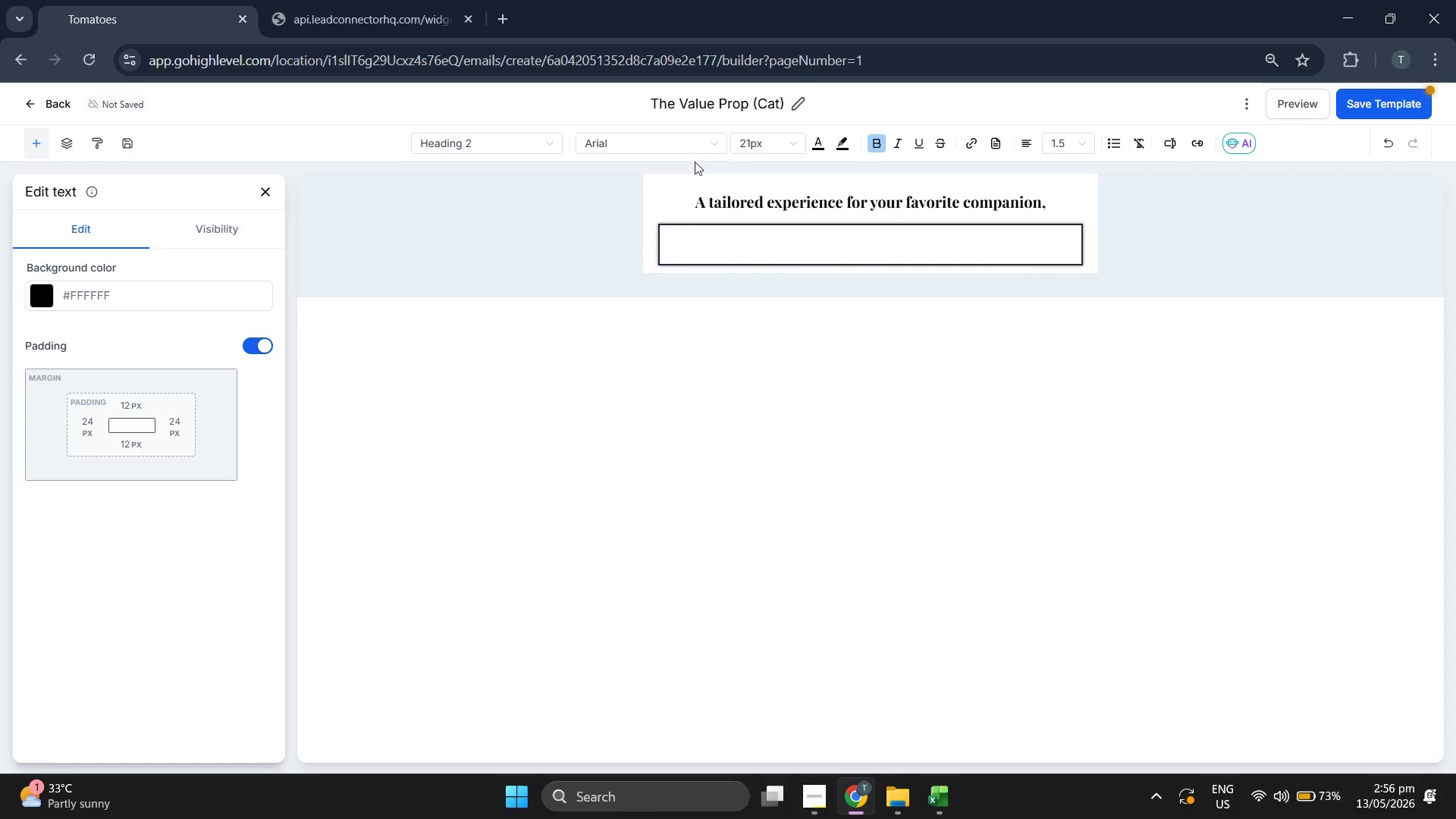 
left_click([676, 152])
 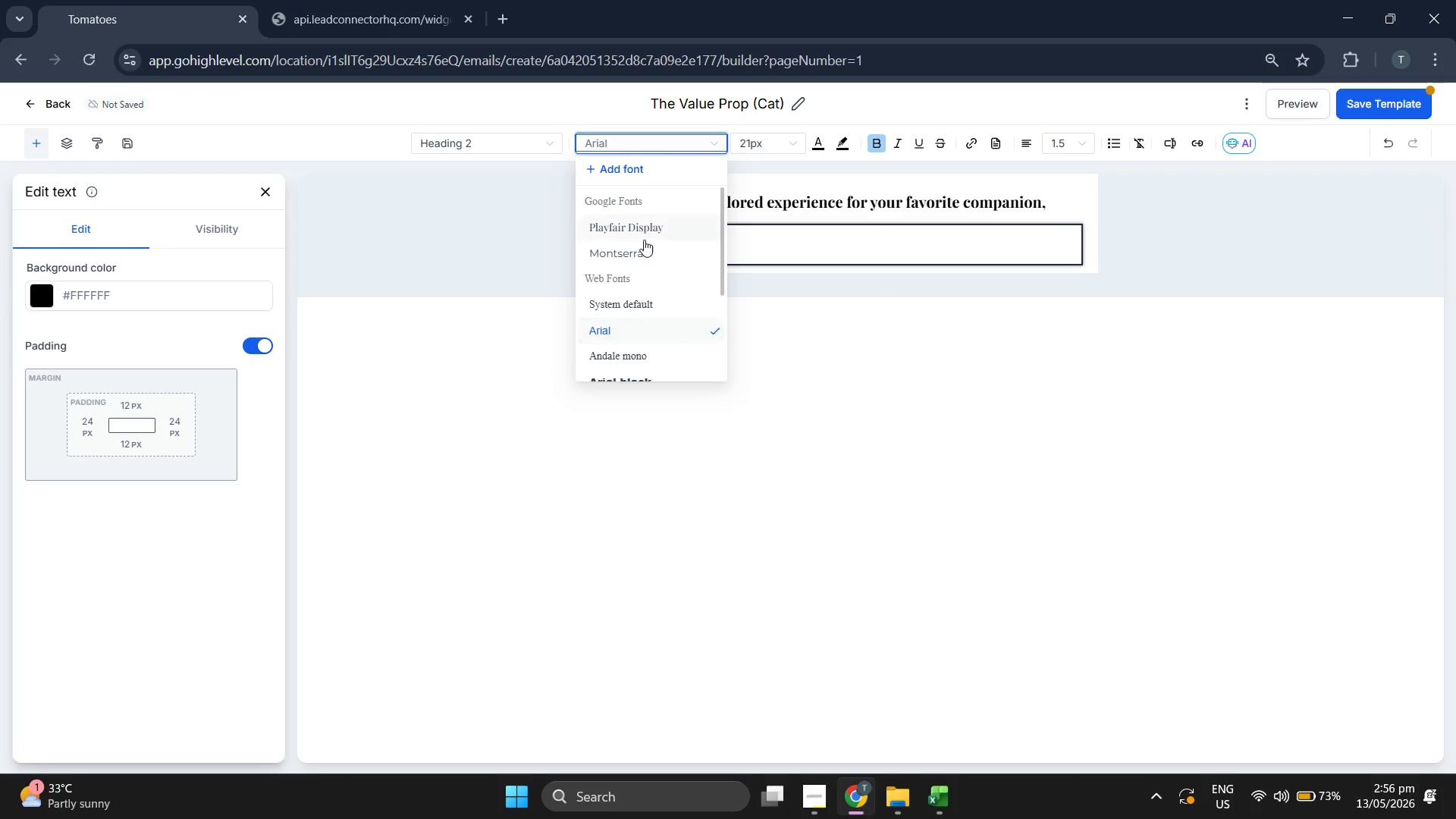 
left_click([642, 247])
 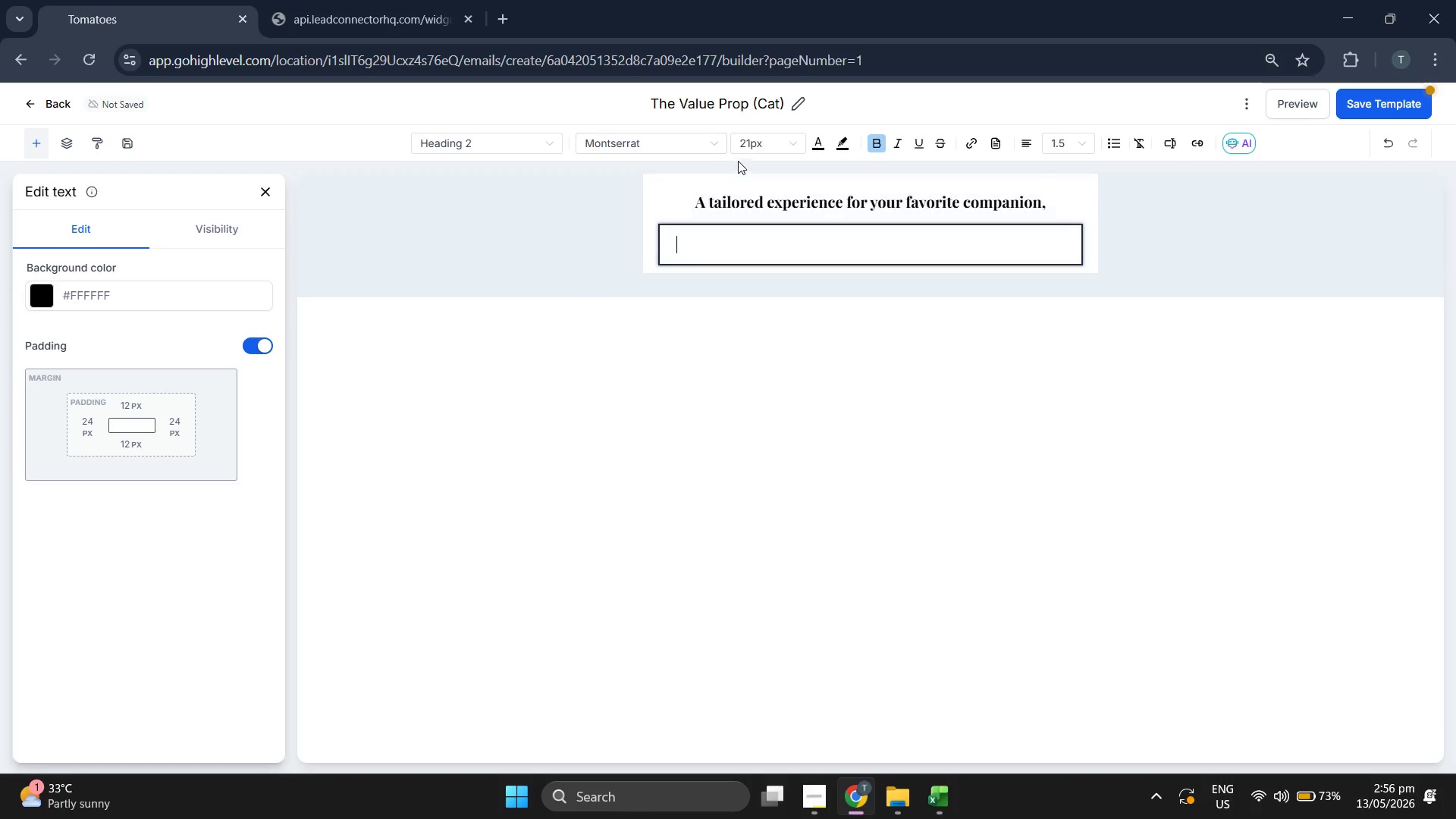 
left_click([758, 140])
 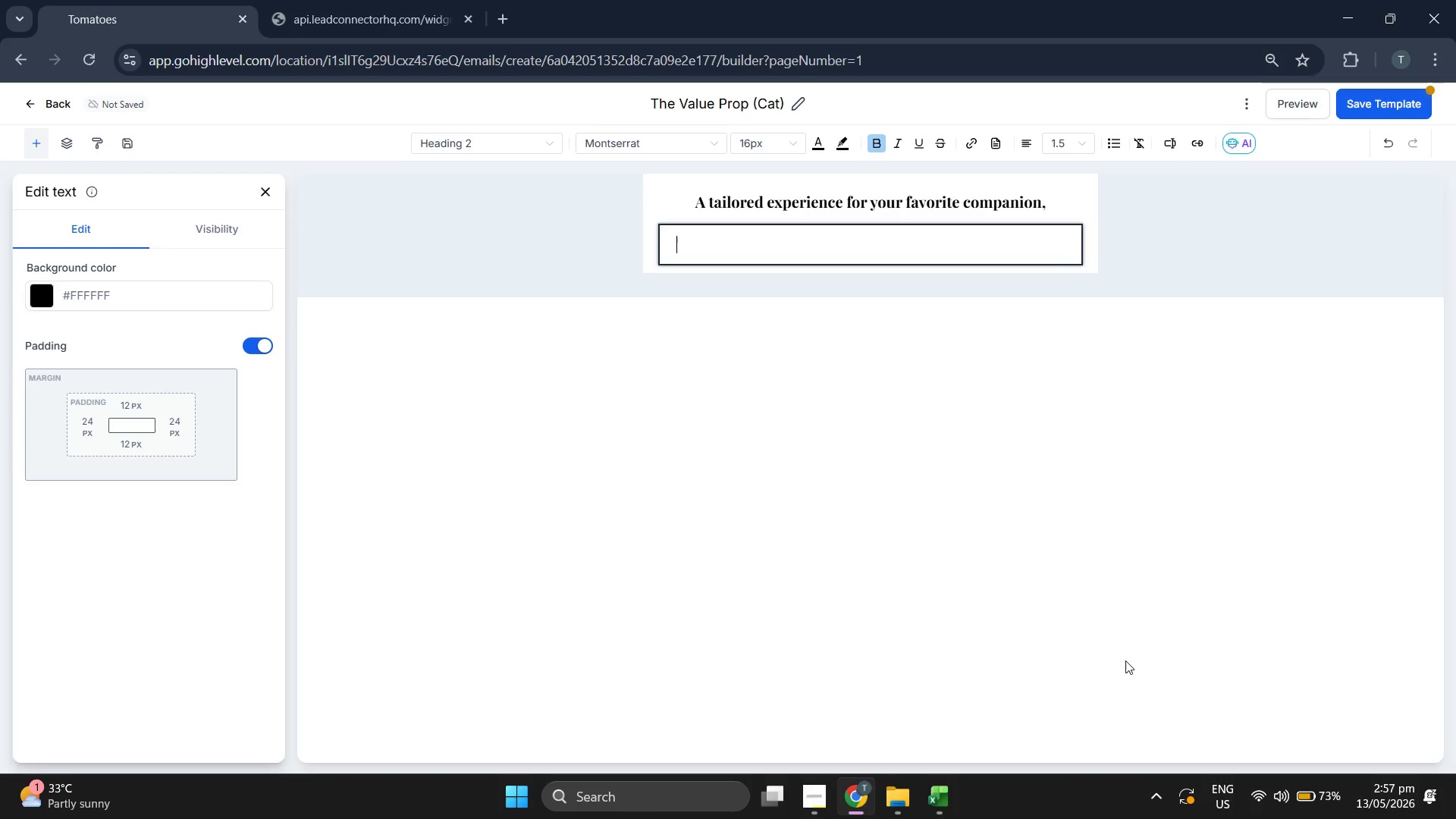 
key(CapsLock)
 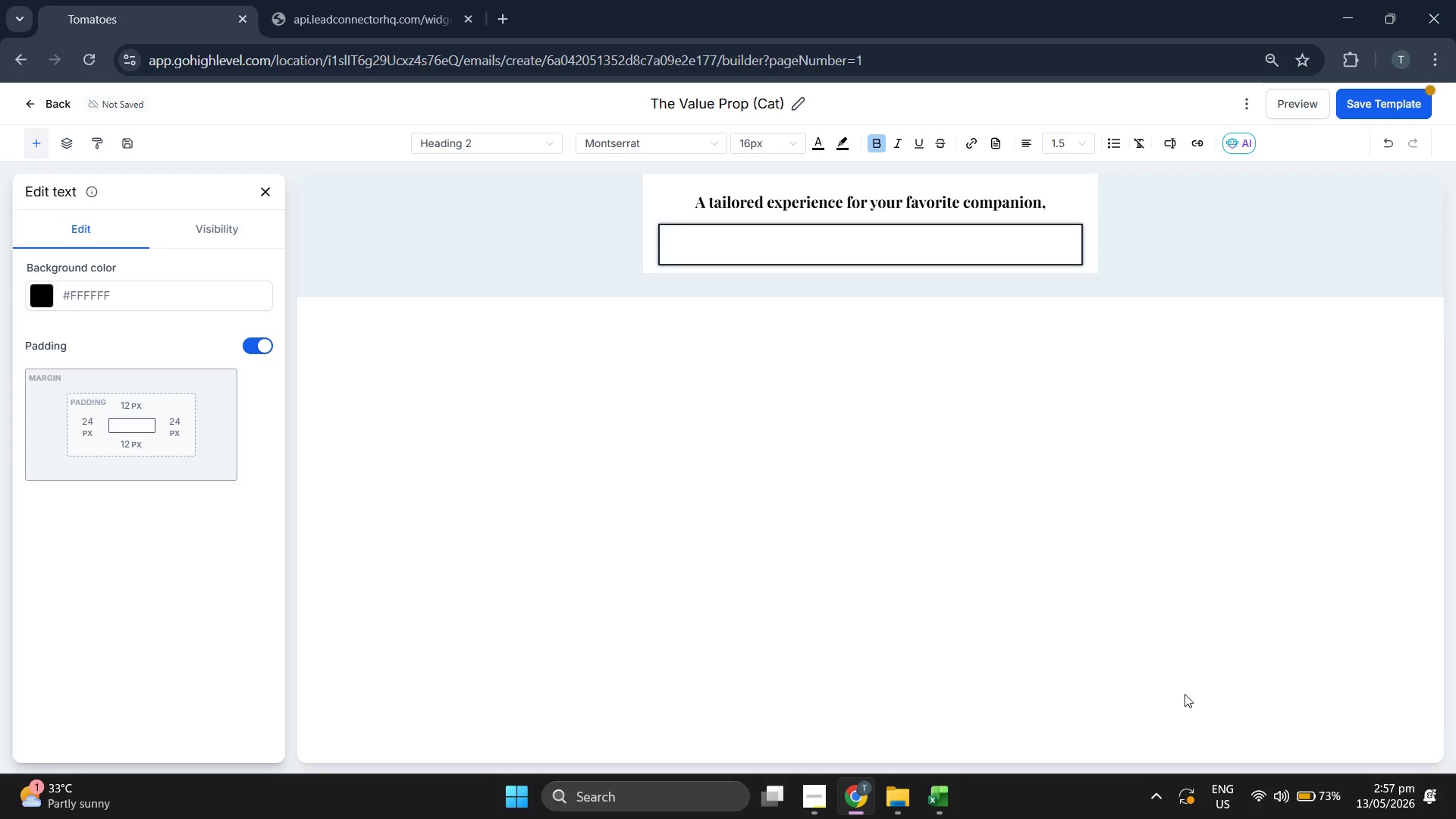 
key(W)
 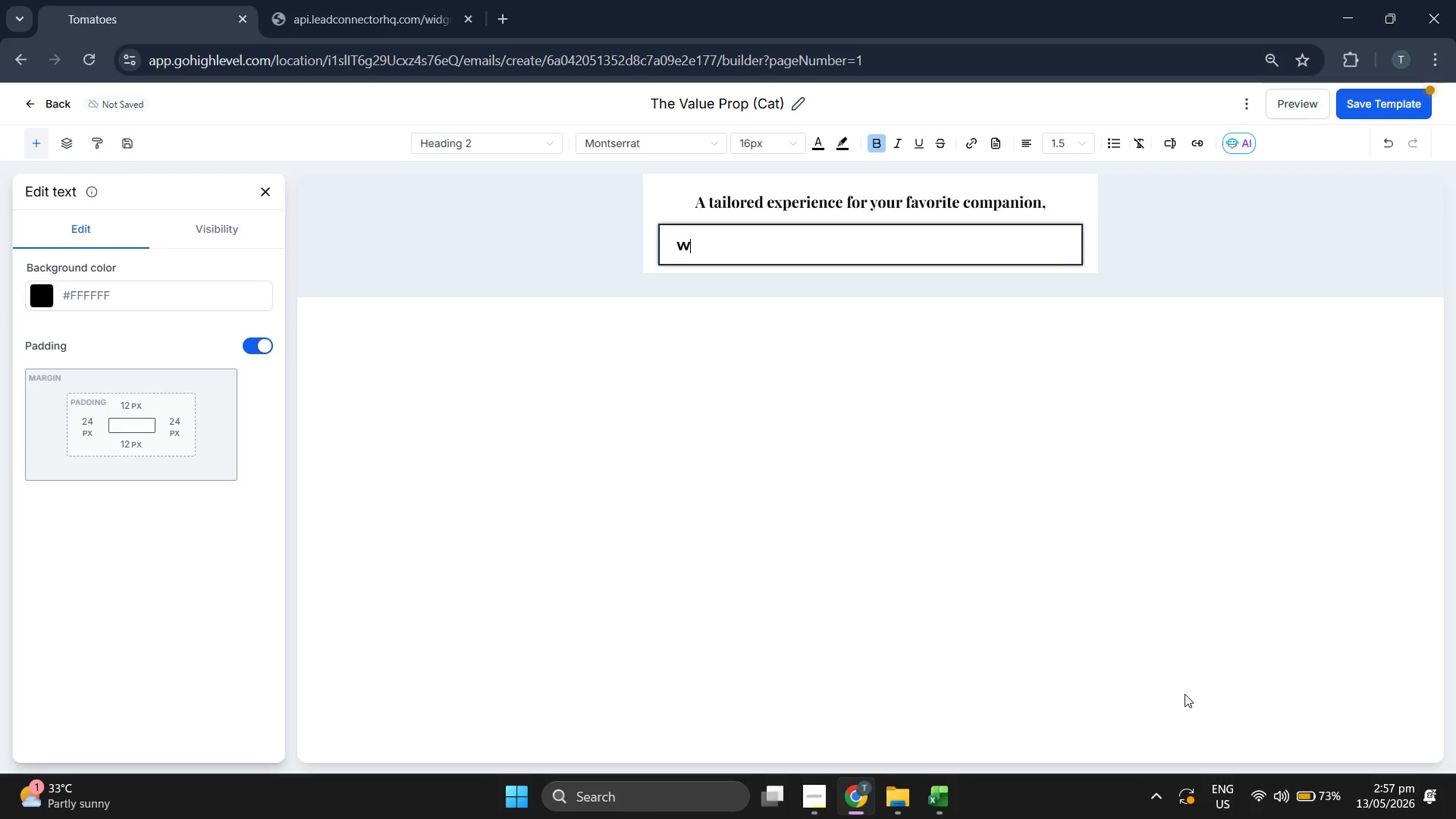 
key(CapsLock)
 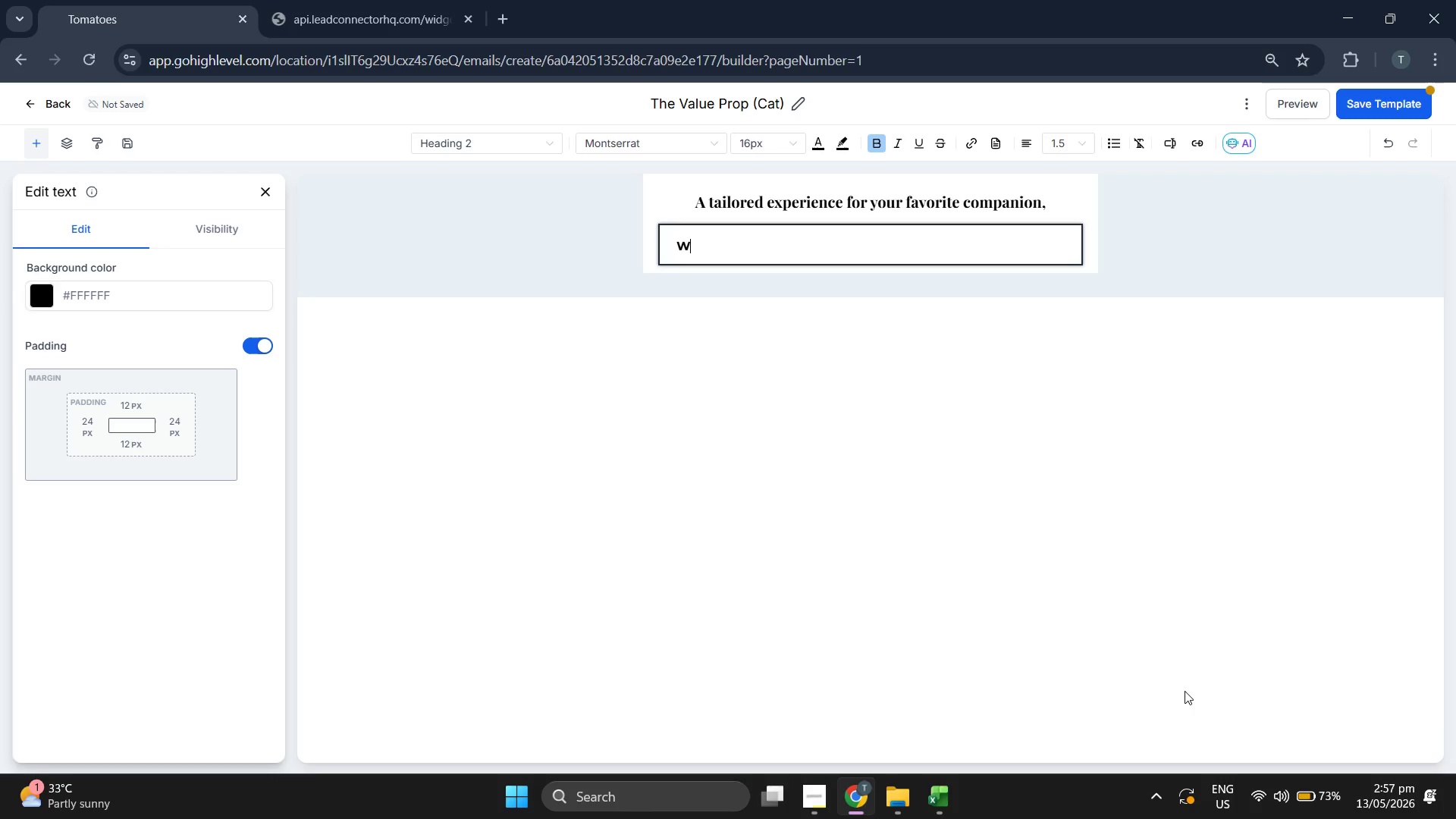 
key(Backspace)
 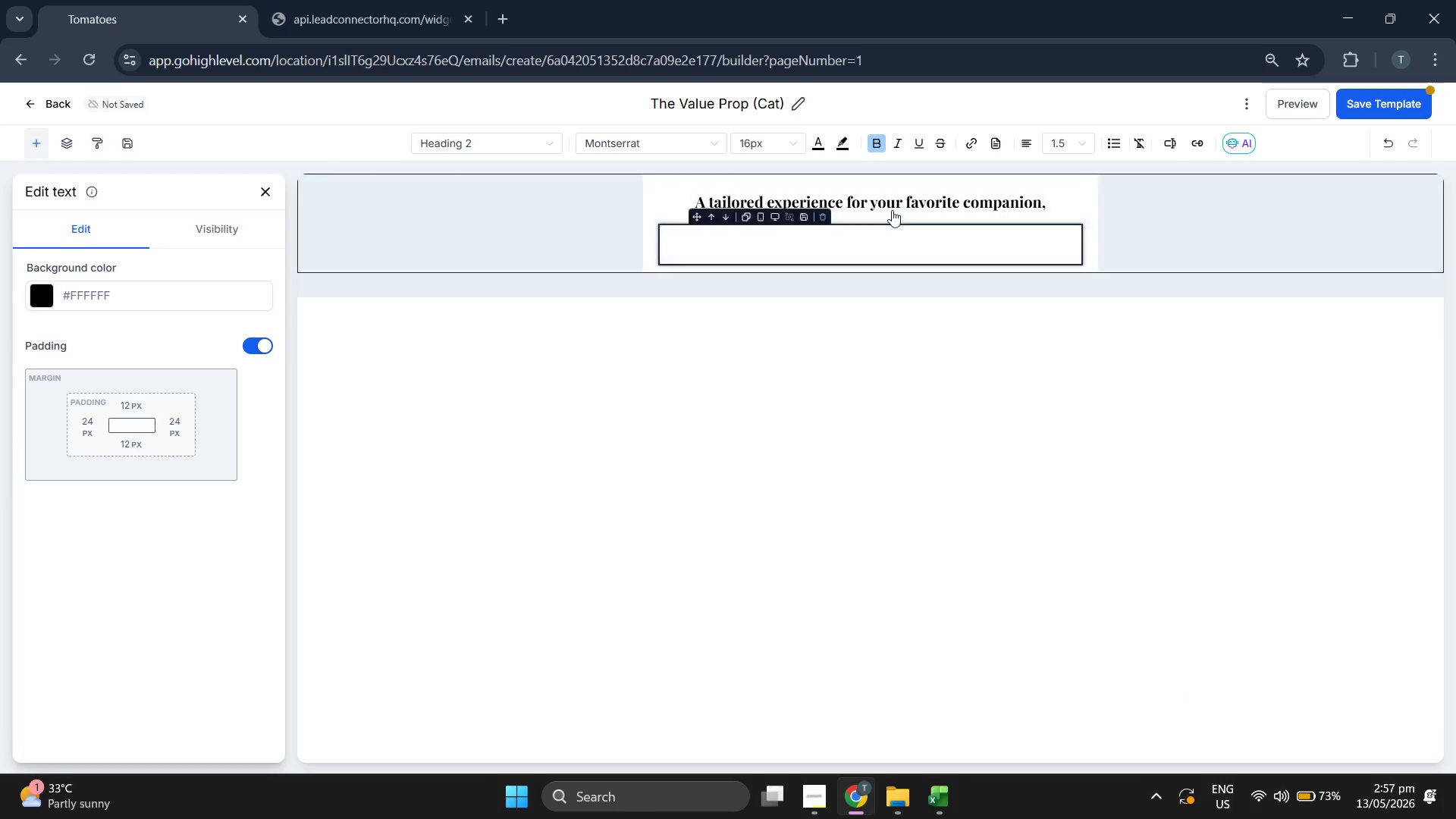 
left_click([870, 134])
 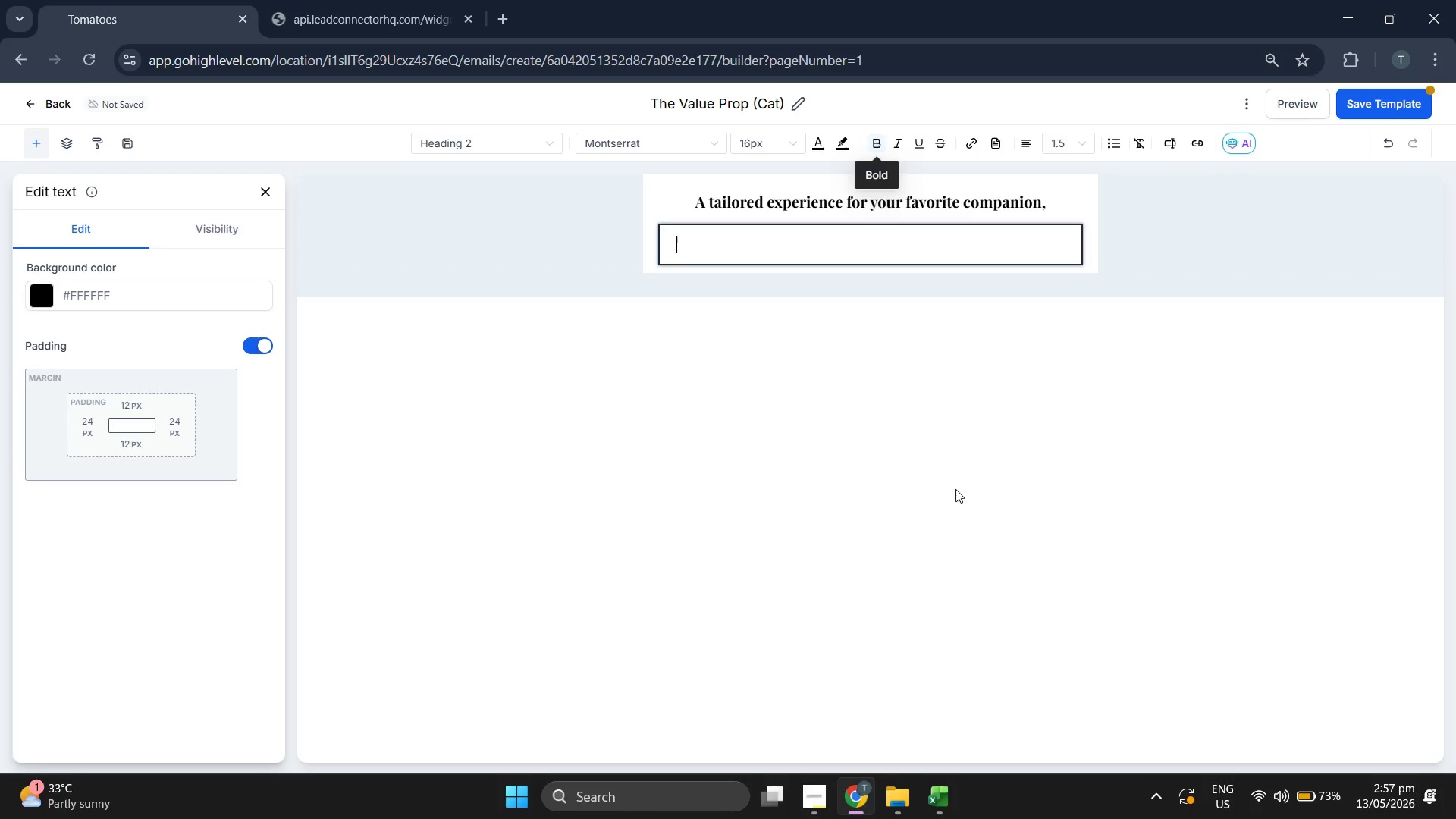 
type(We undersnt)
key(Backspace)
key(Backspace)
type(tand that )
 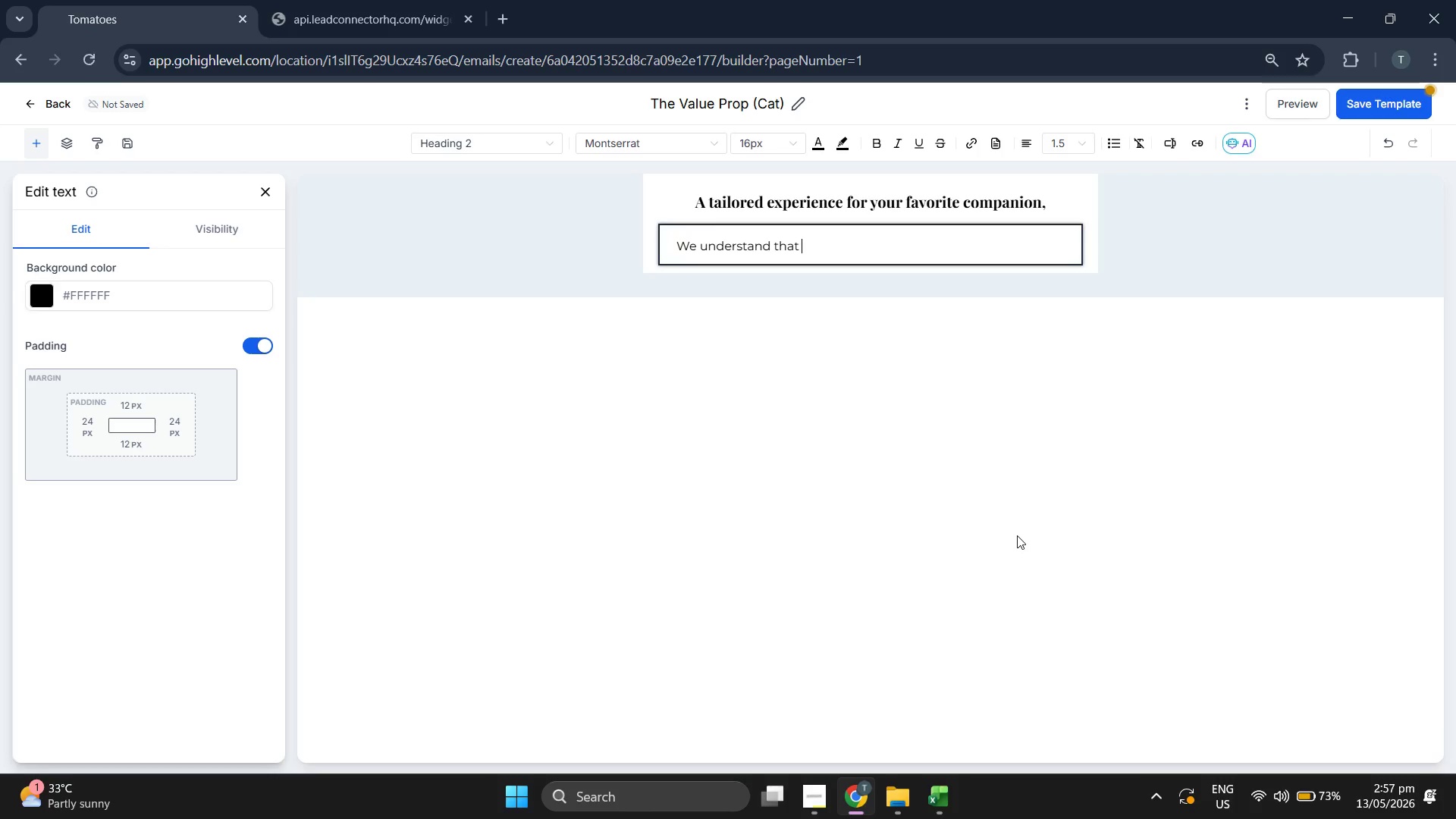 
hold_key(key=ShiftRight, duration=0.97)
 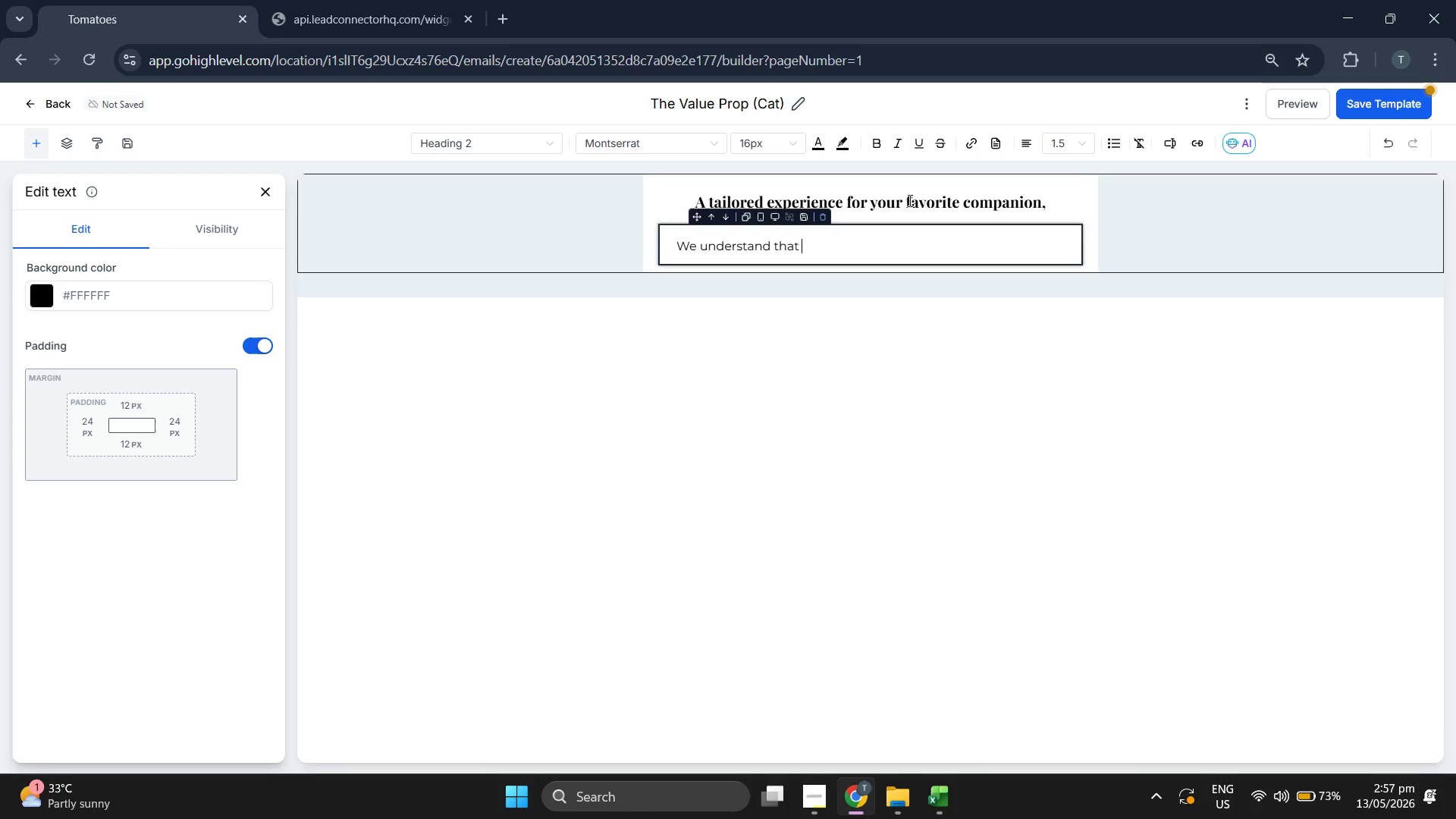 
left_click([873, 149])
 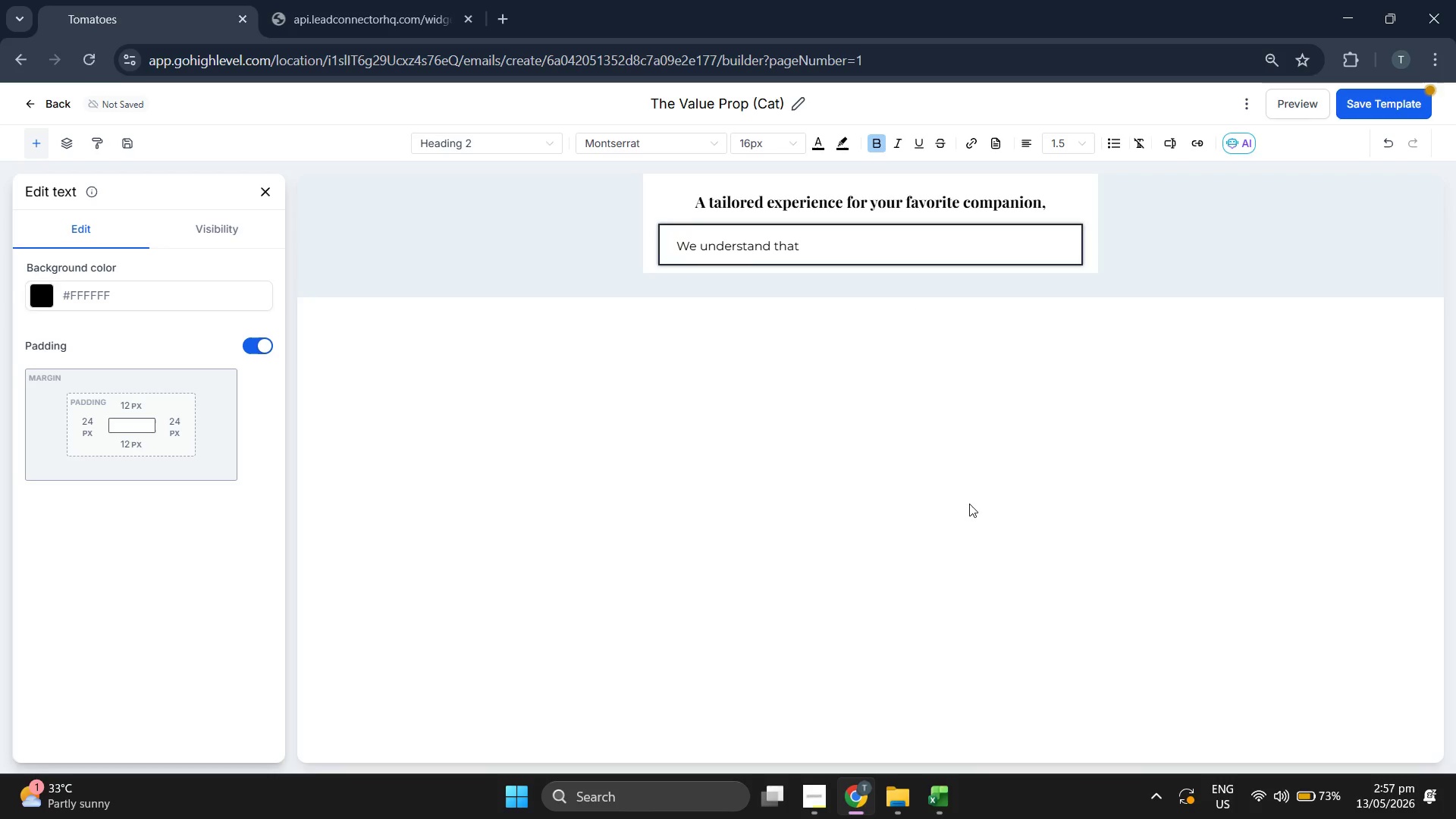 
type({{contact.pet)
 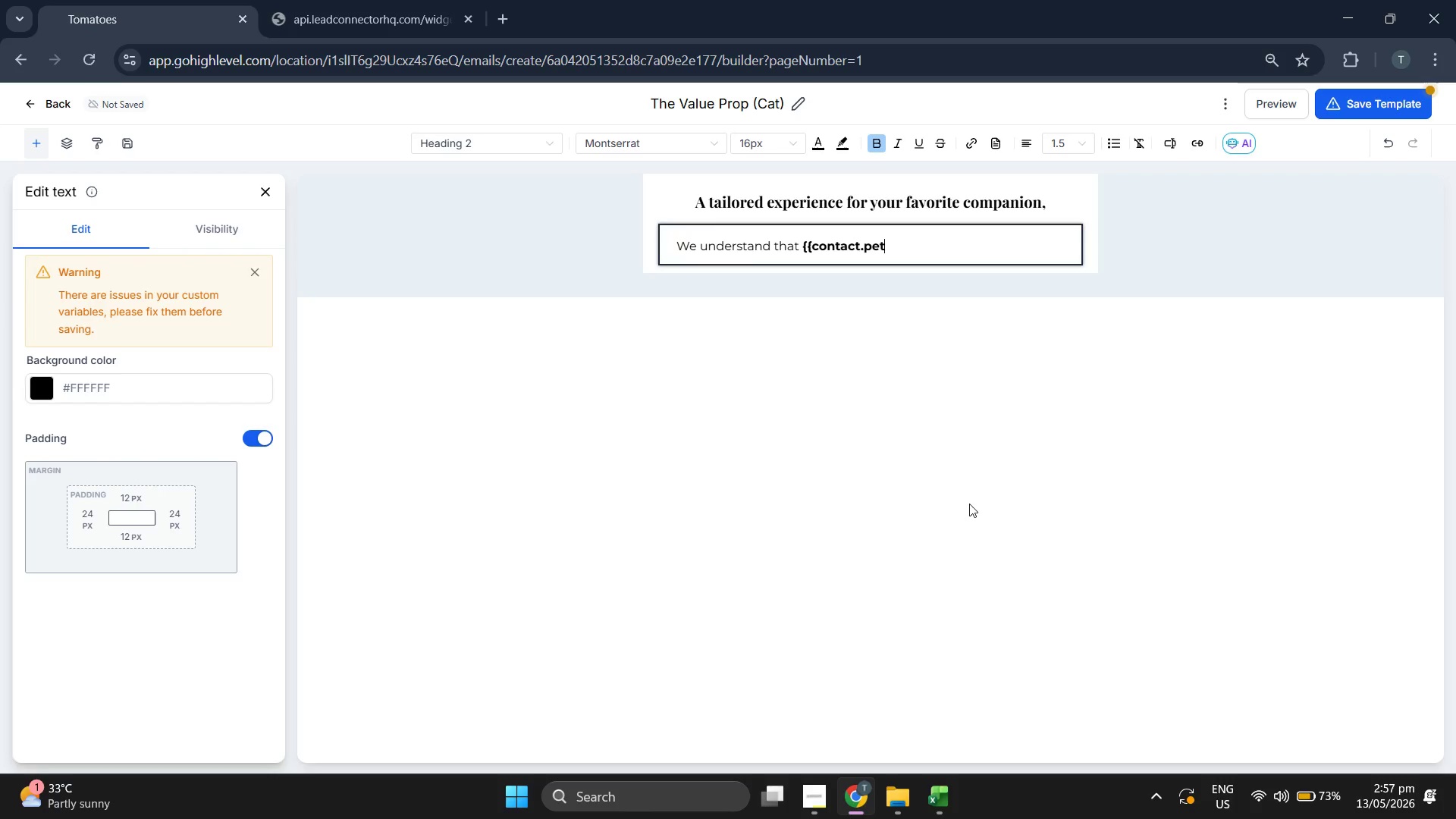 
hold_key(key=ShiftRight, duration=0.67)
 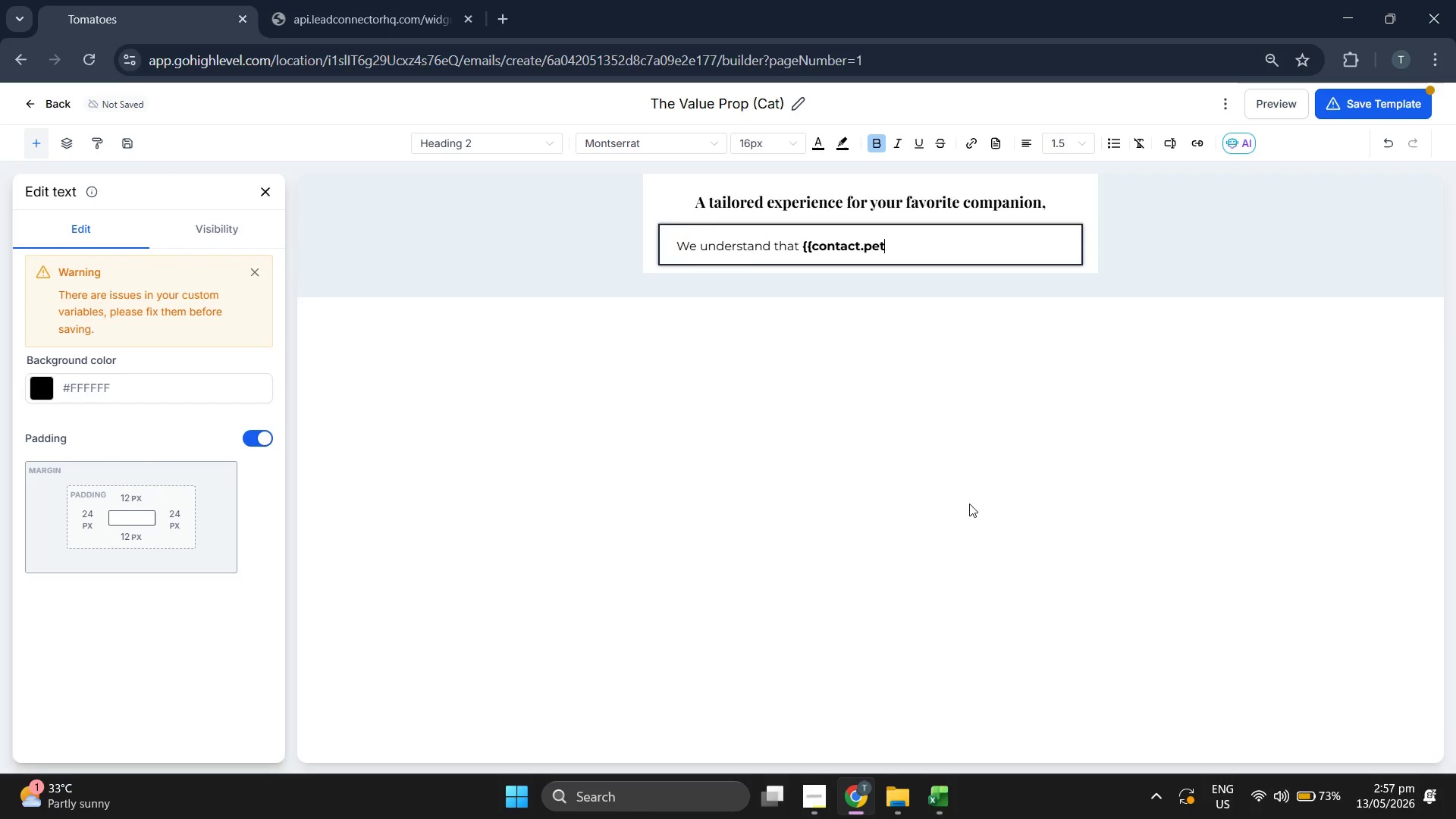 
type(_name}})
 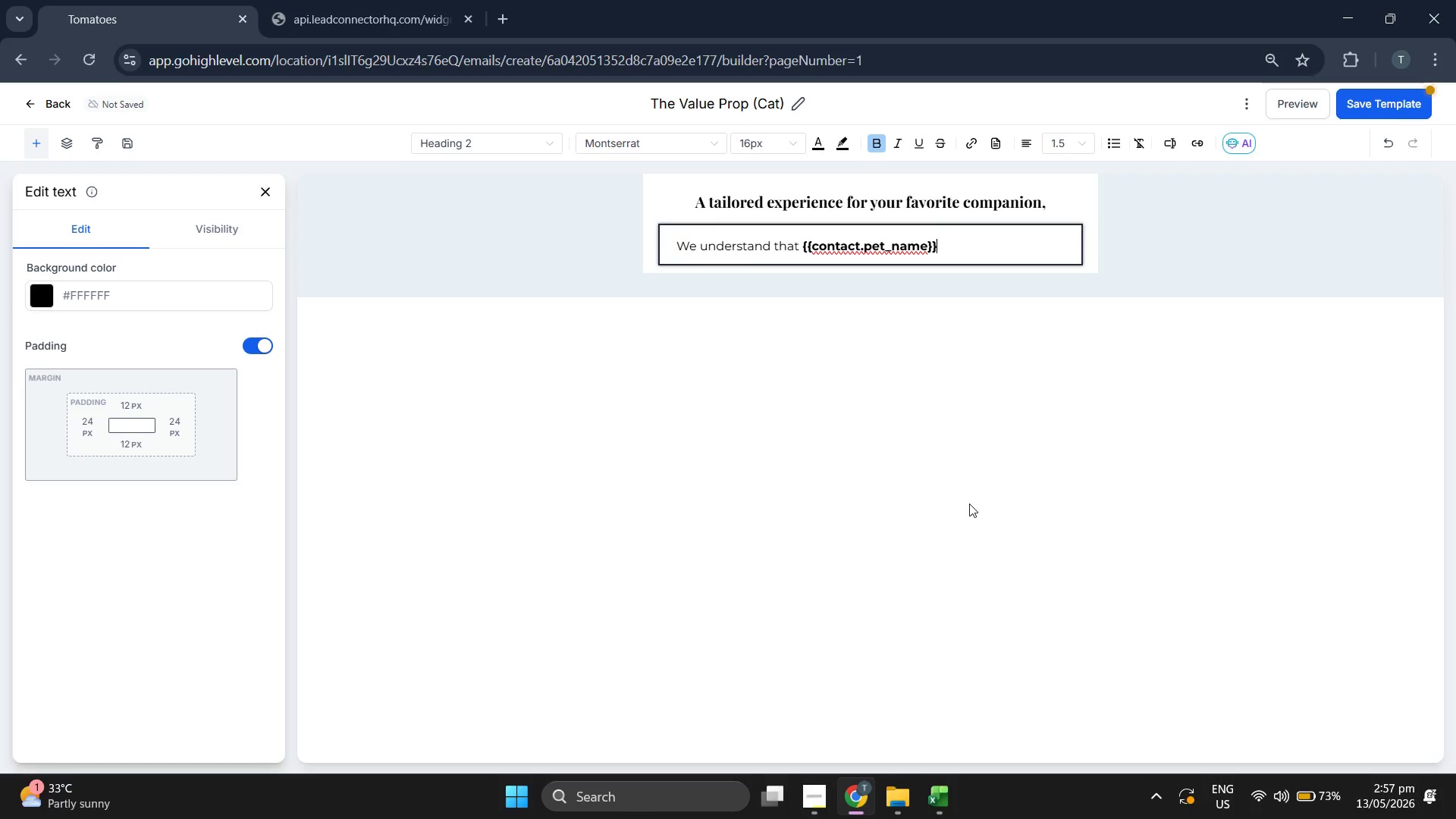 
double_click([876, 147])
 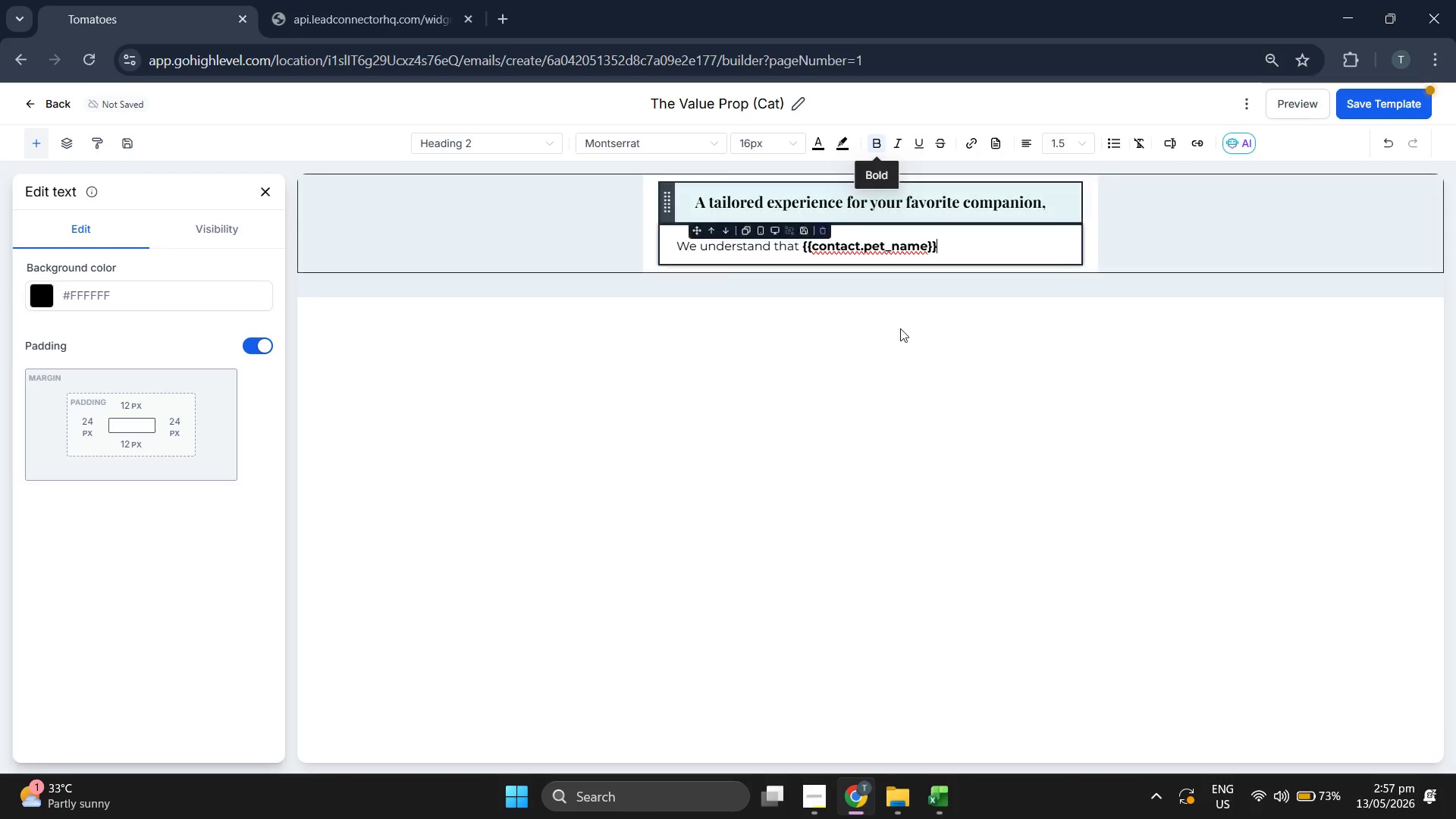 
type( prefers a more)
 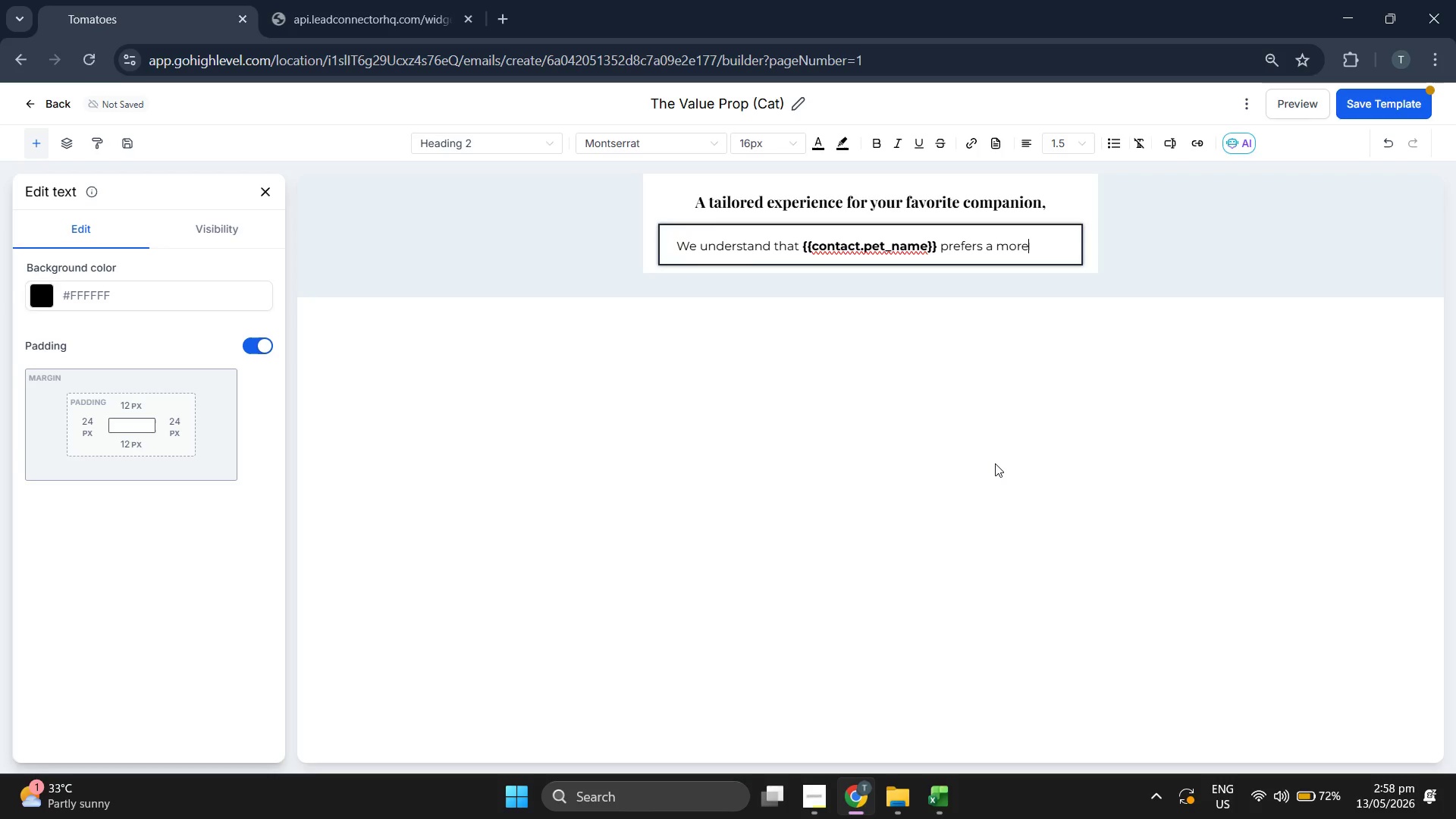 
type( serene )
 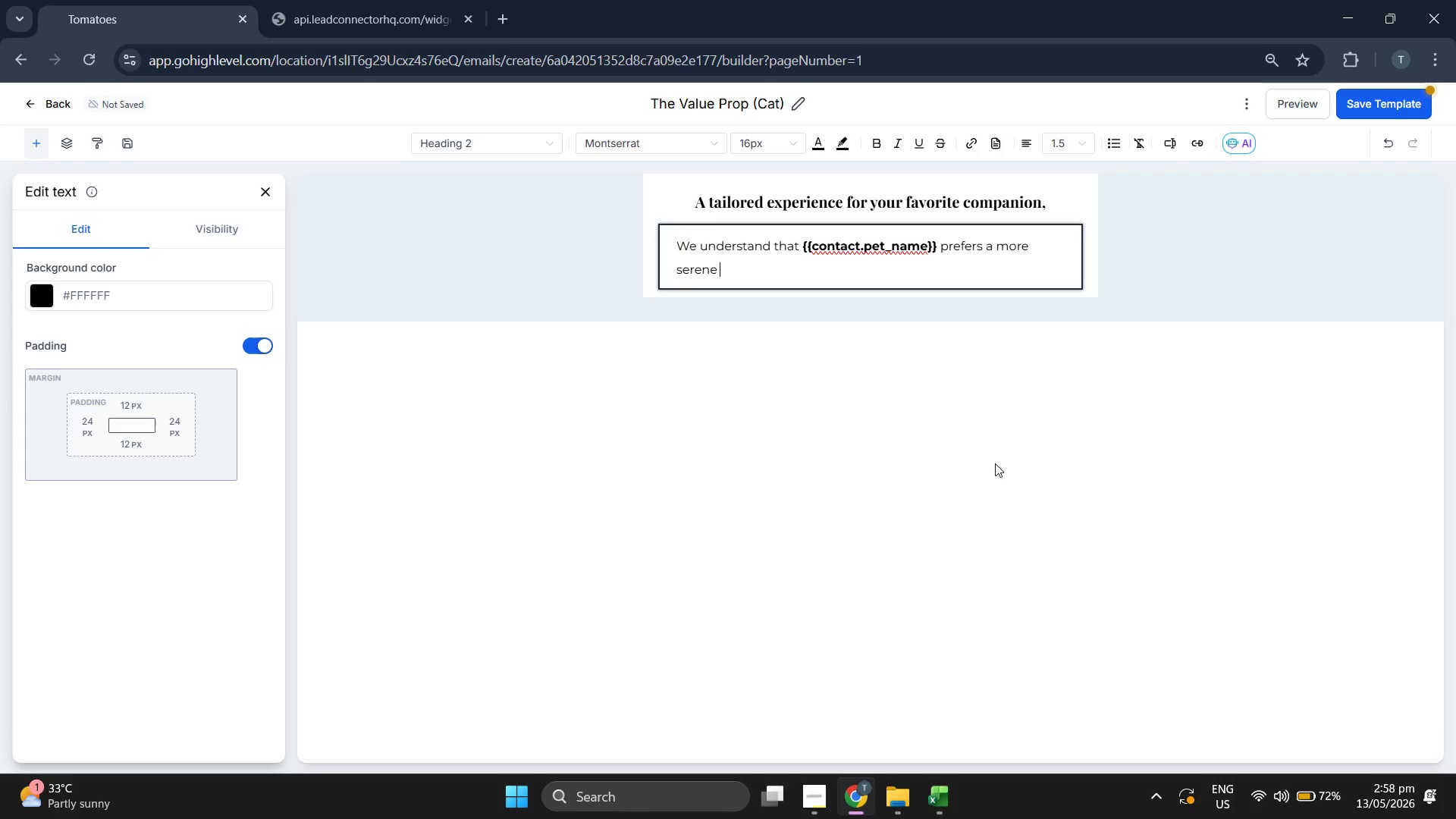 
type(envi)
key(Backspace)
type(ironm)
 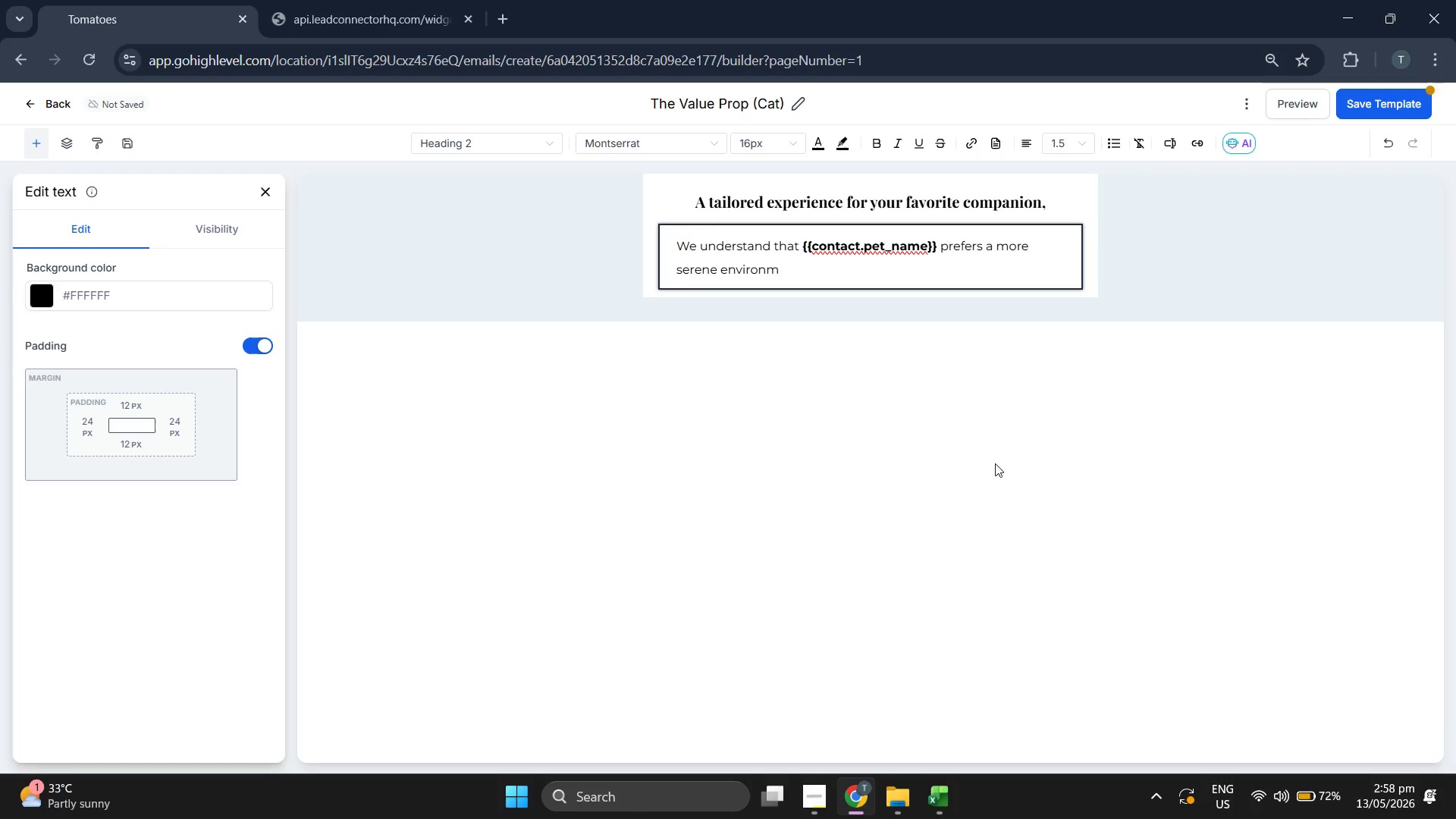 
hold_key(key=E, duration=0.31)
 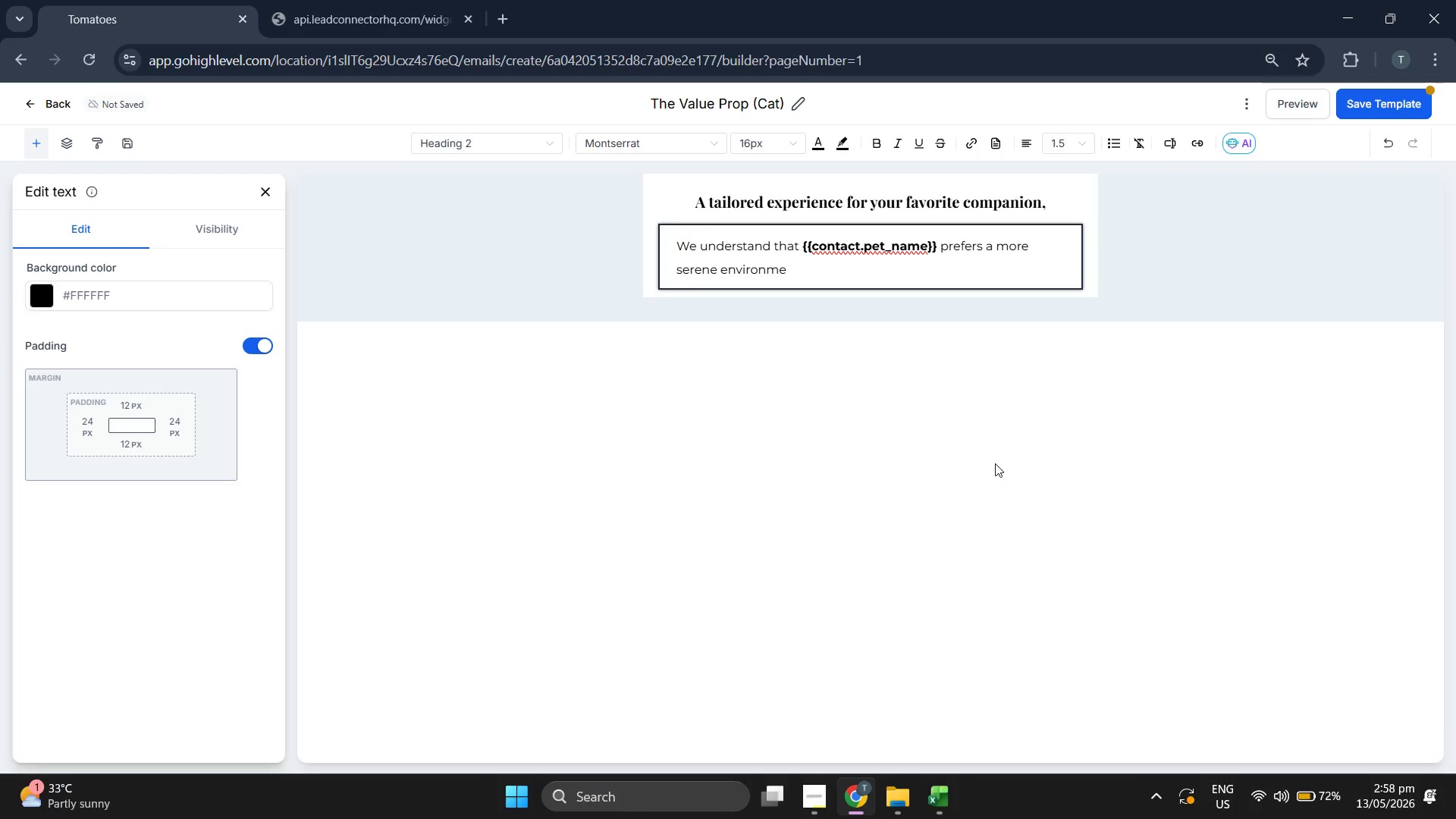 
type(nt. Our studio has been optimized as a )
 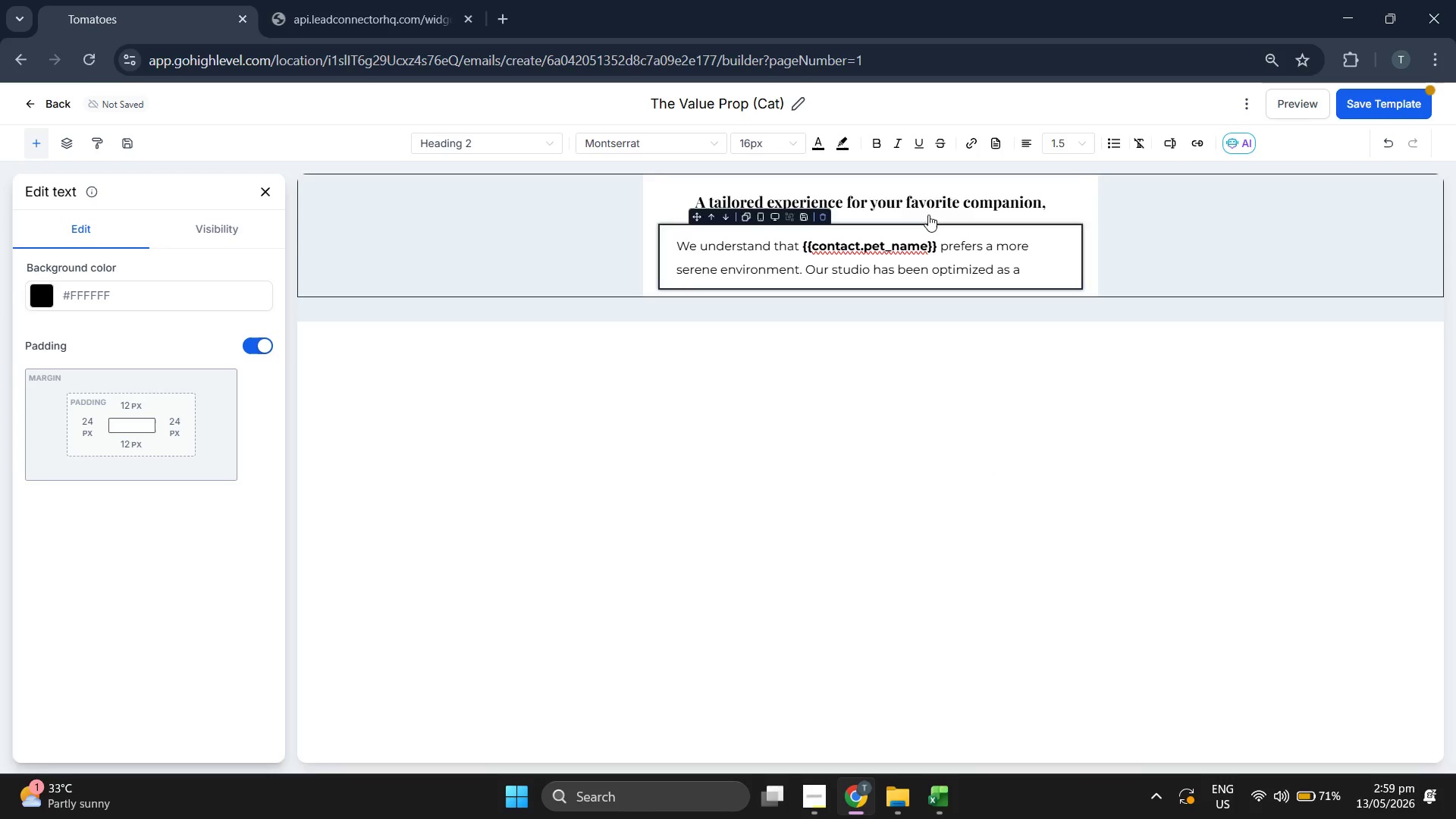 
left_click([879, 142])
 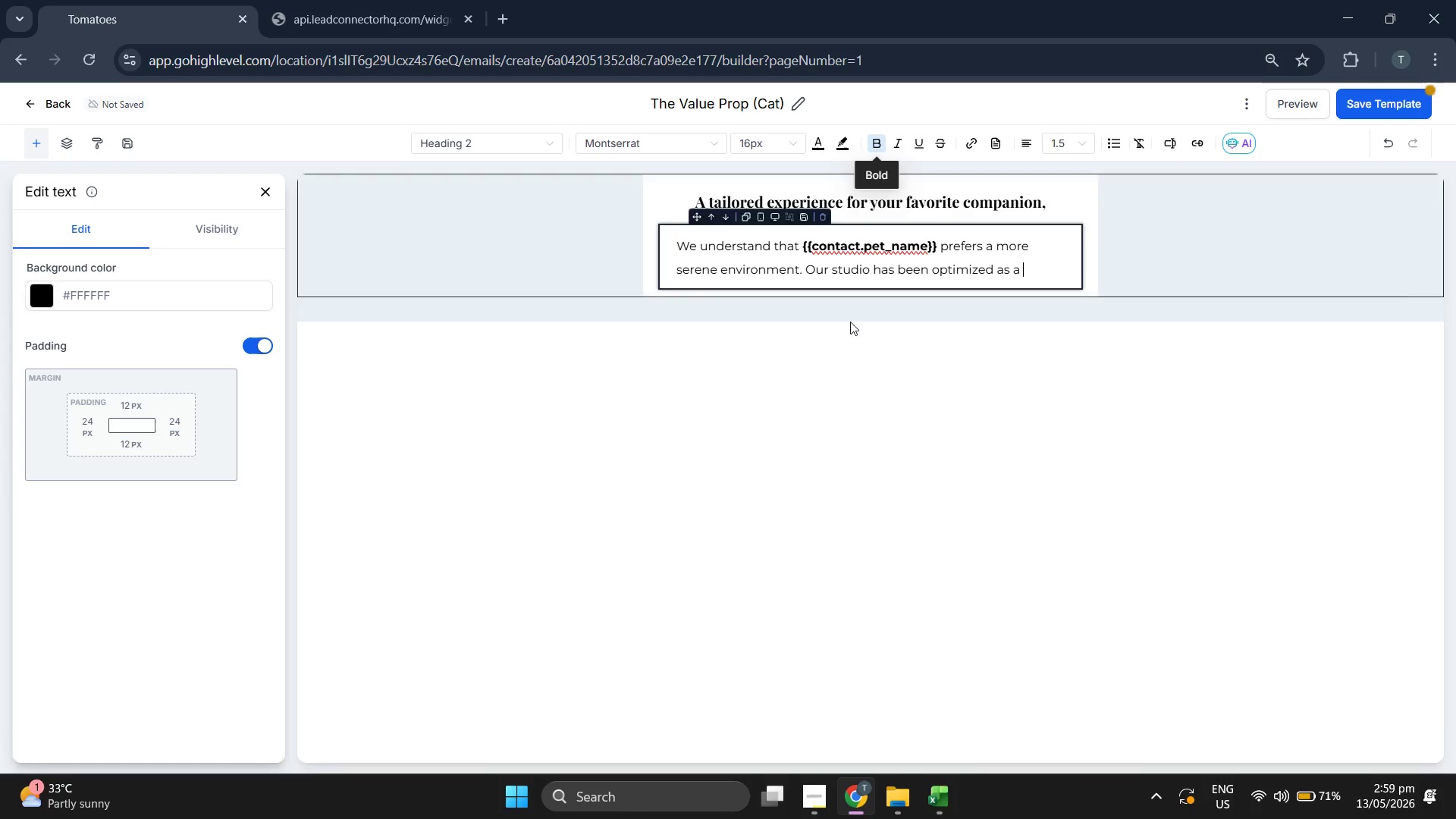 
type(quiet)
 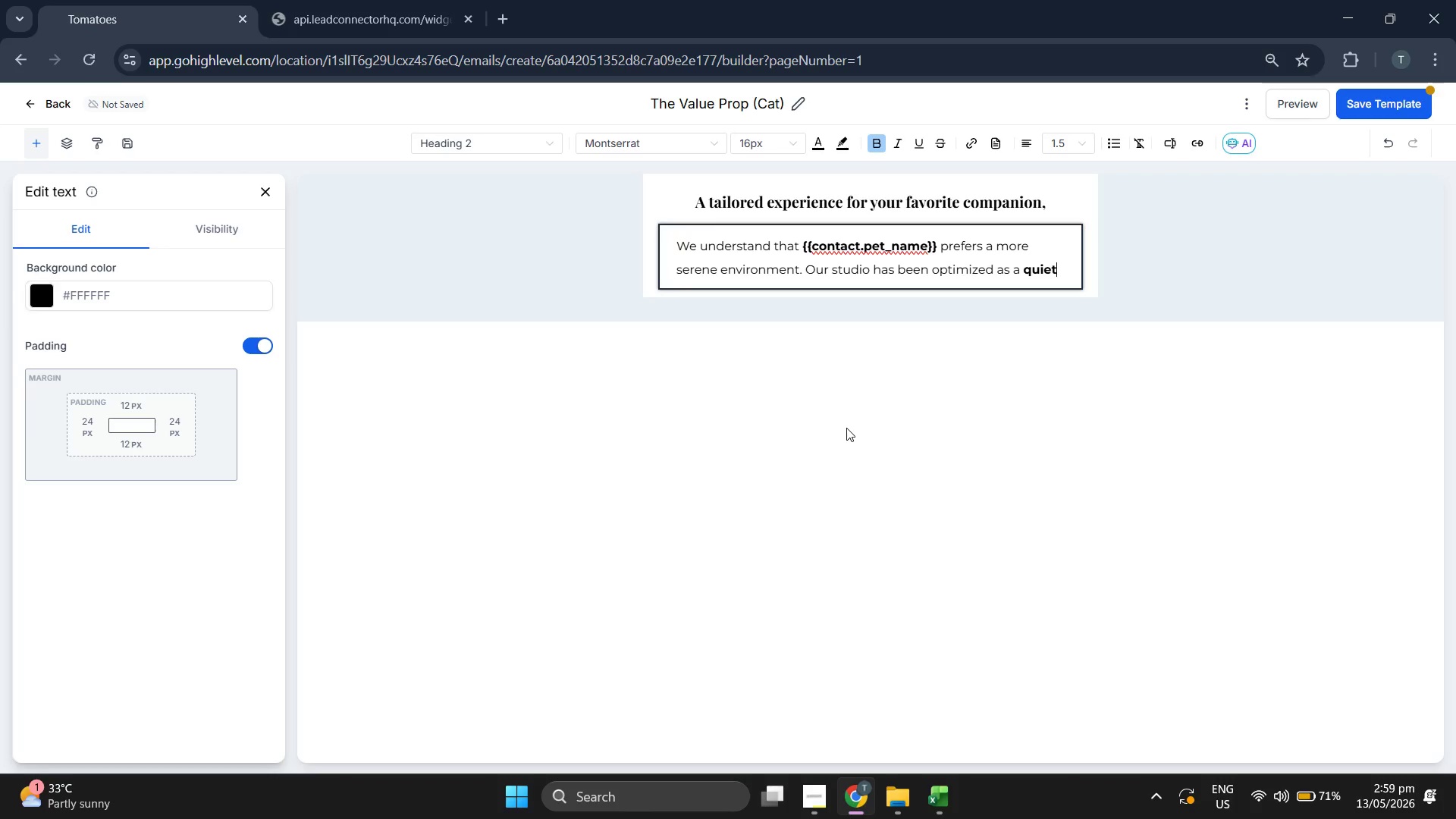 
type(, low-stress indoor space)
 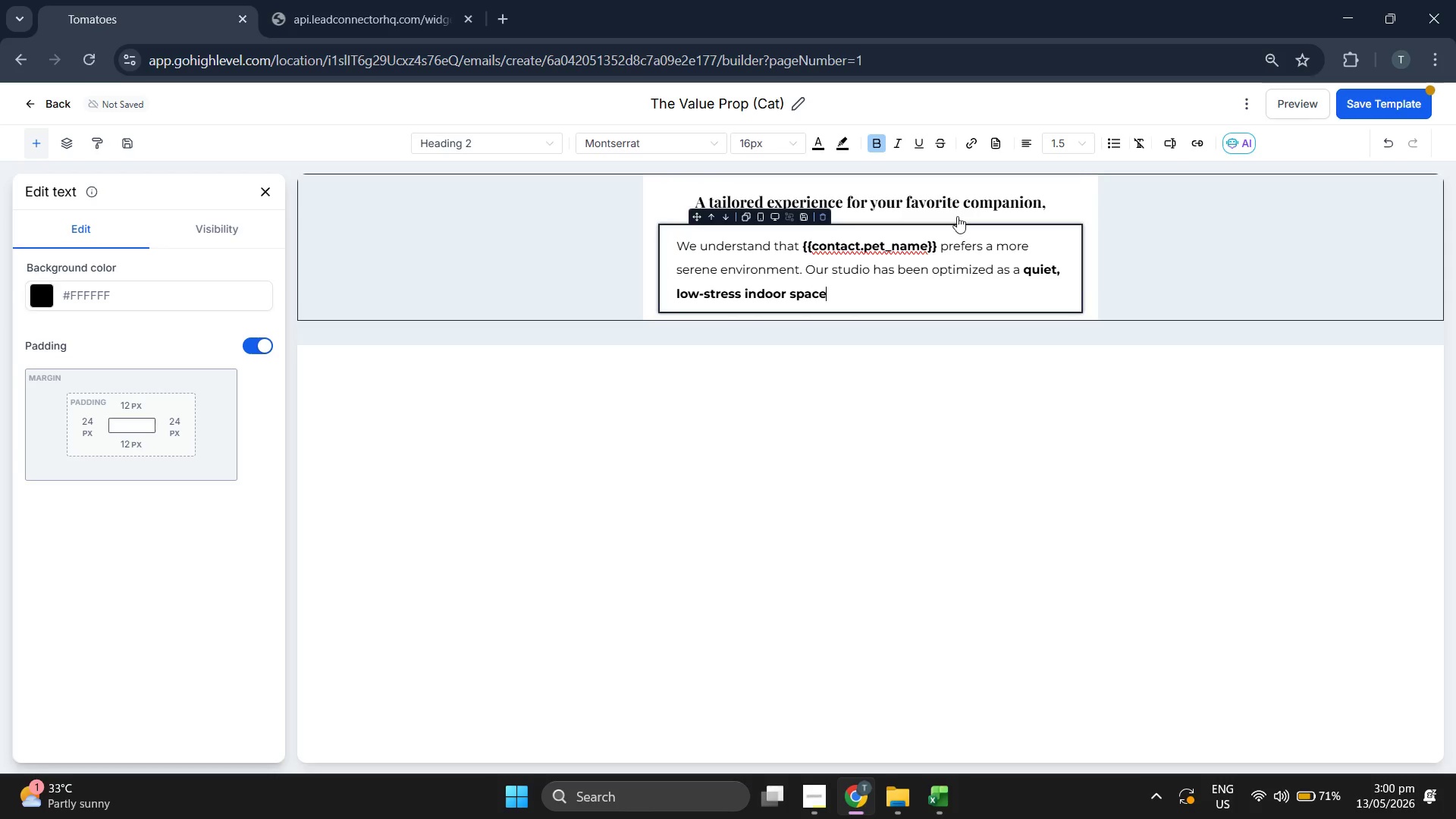 
left_click([880, 142])
 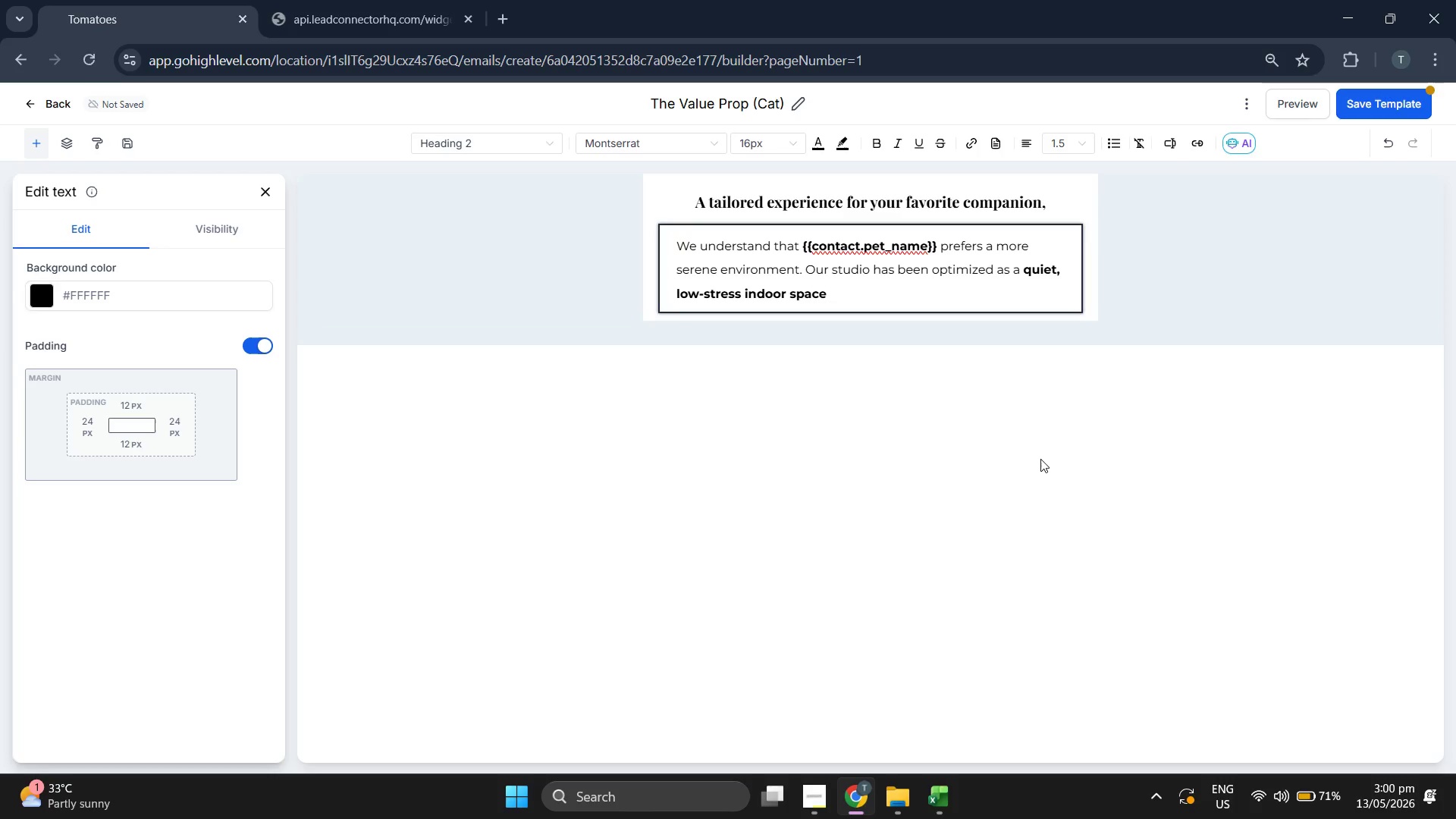 
key(Comma)
 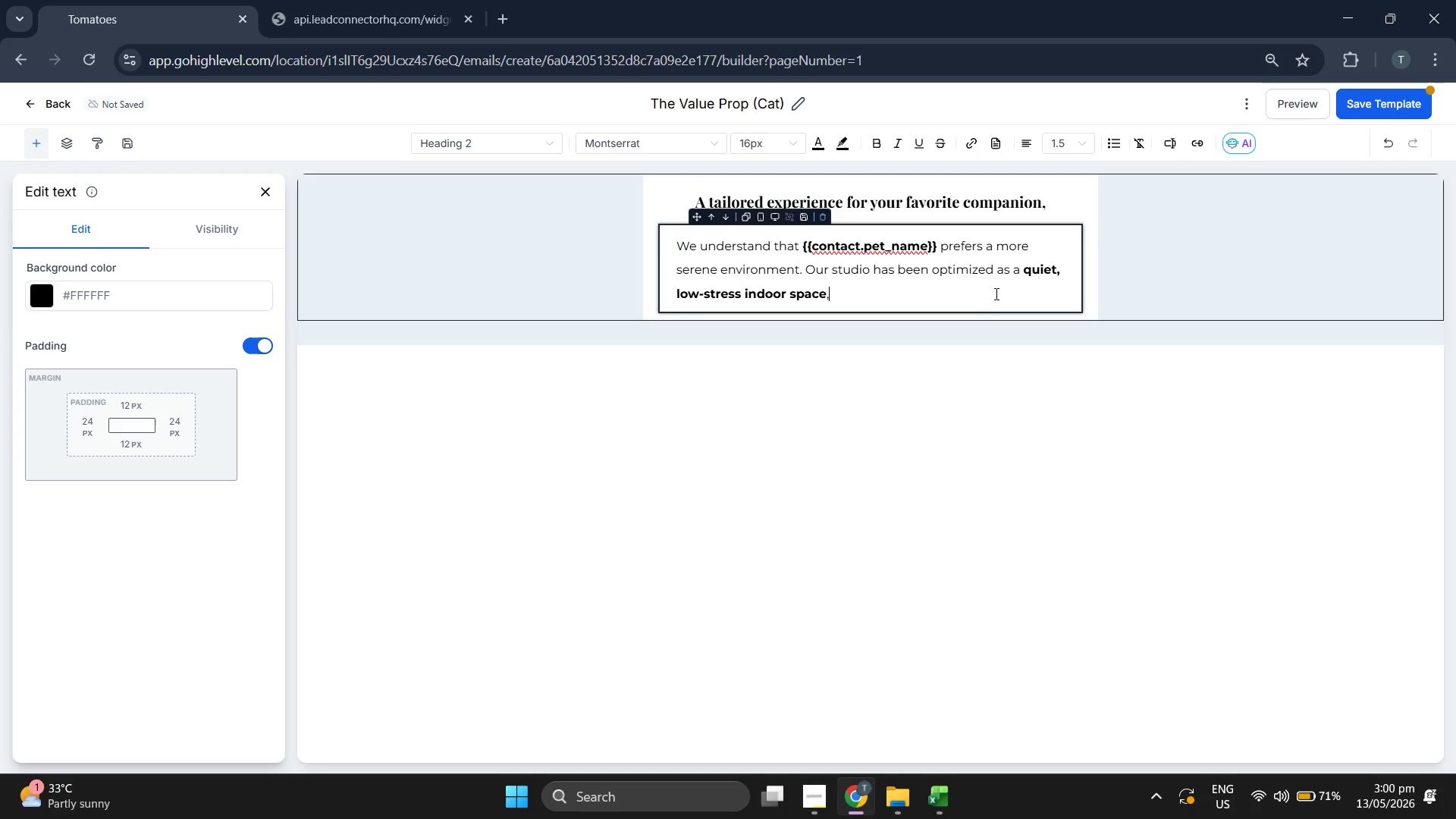 
left_click([1037, 276])
 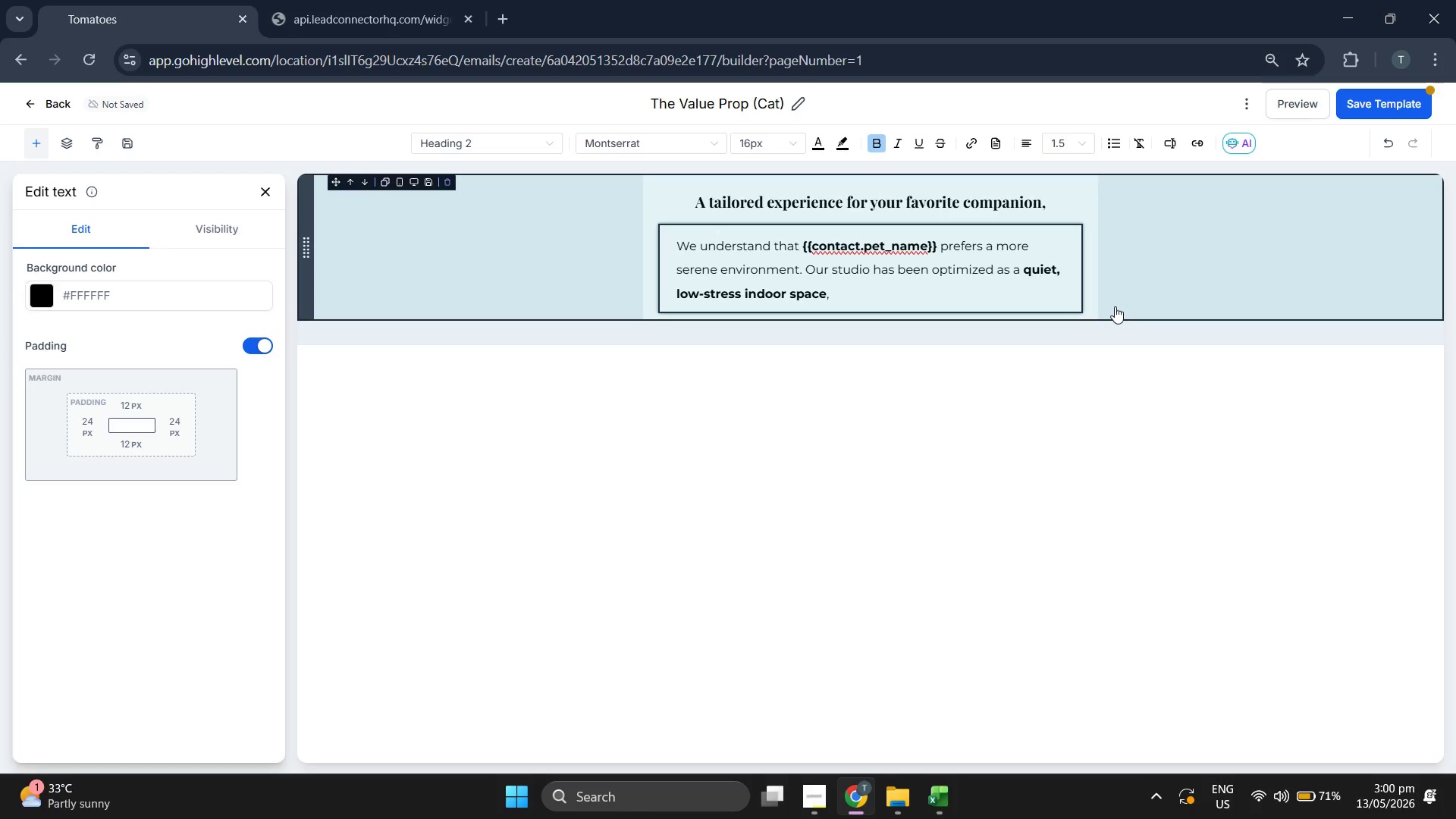 
key(ArrowRight)
 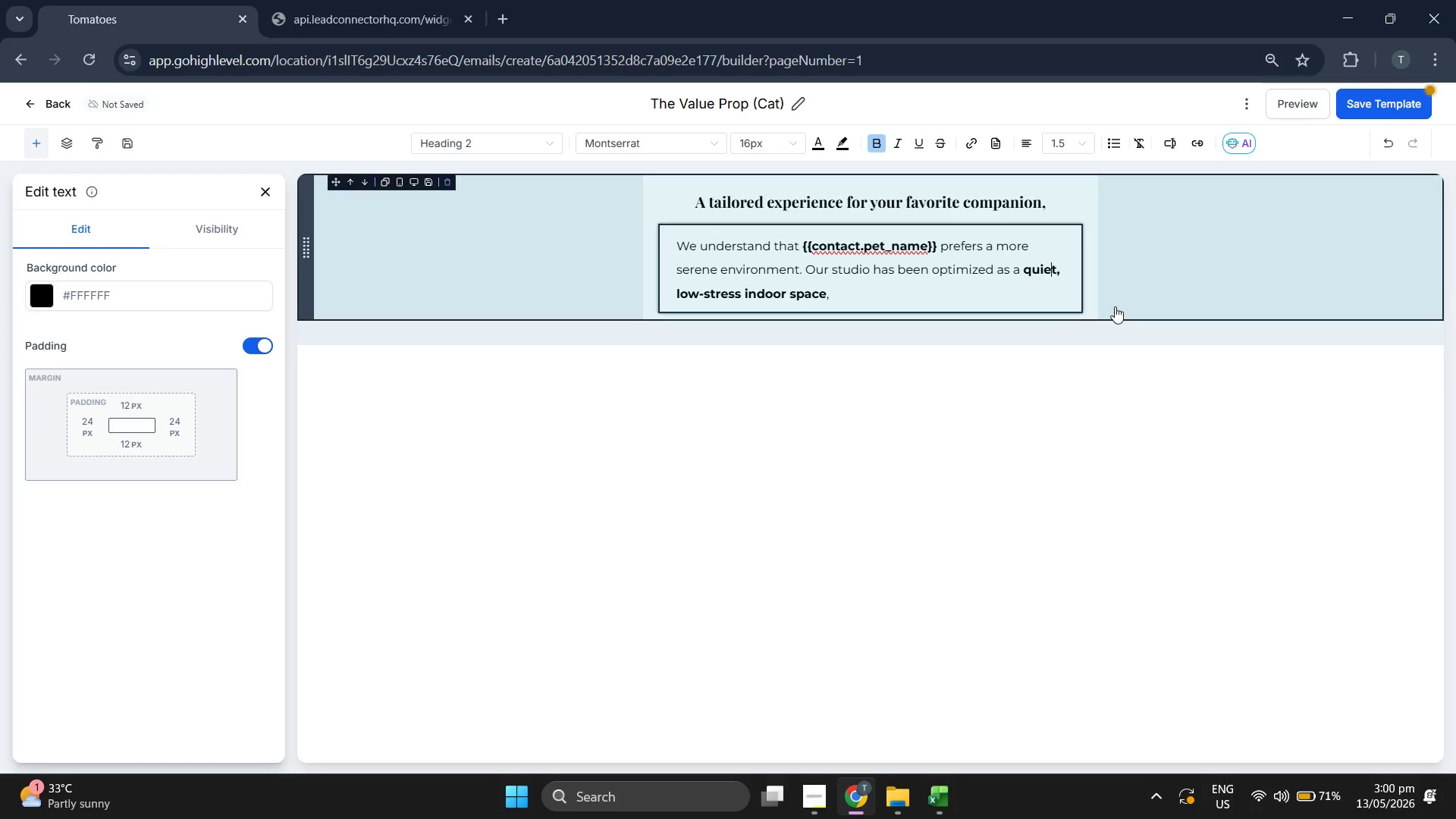 
key(ArrowRight)
 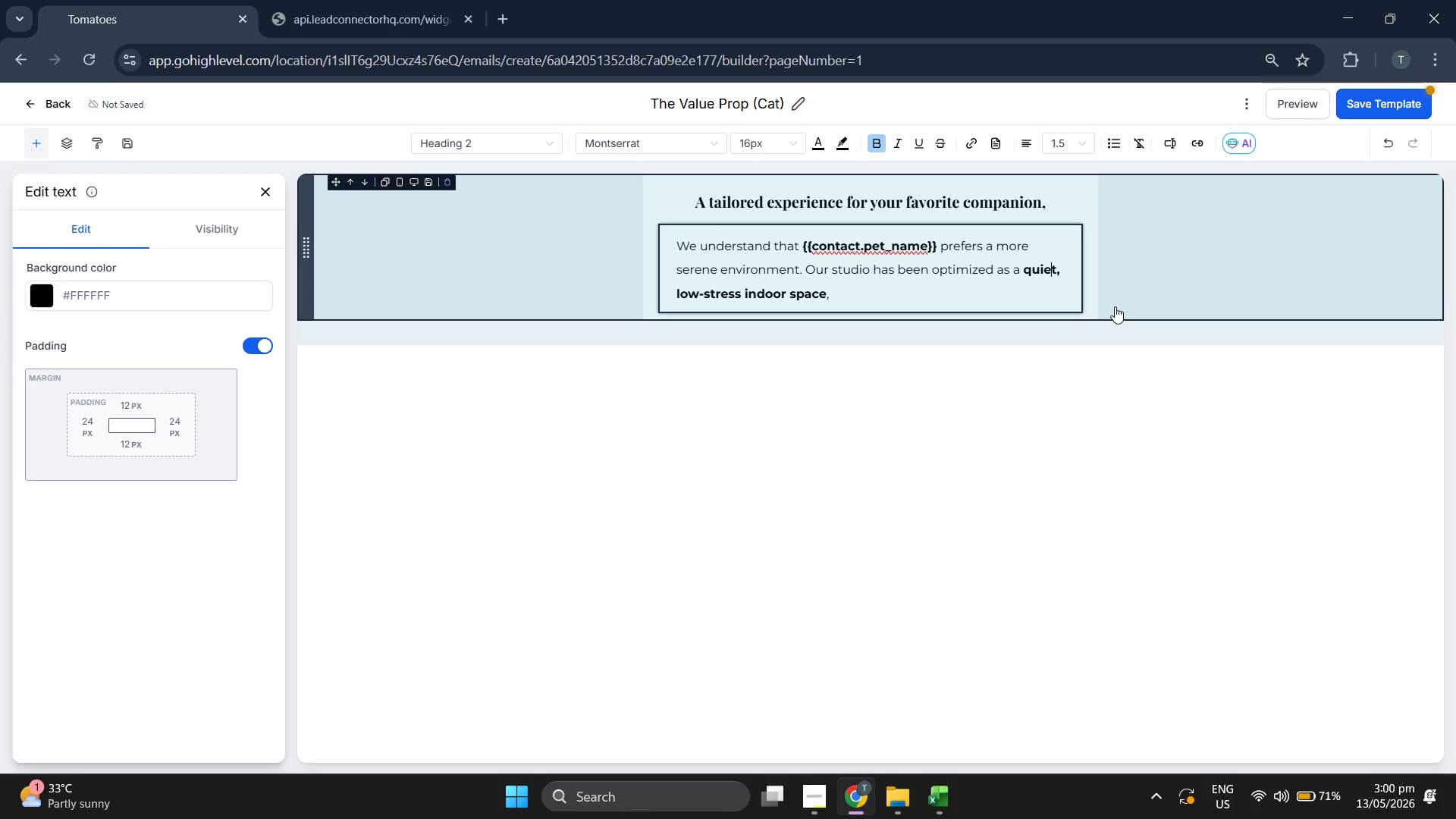 
key(ArrowRight)
 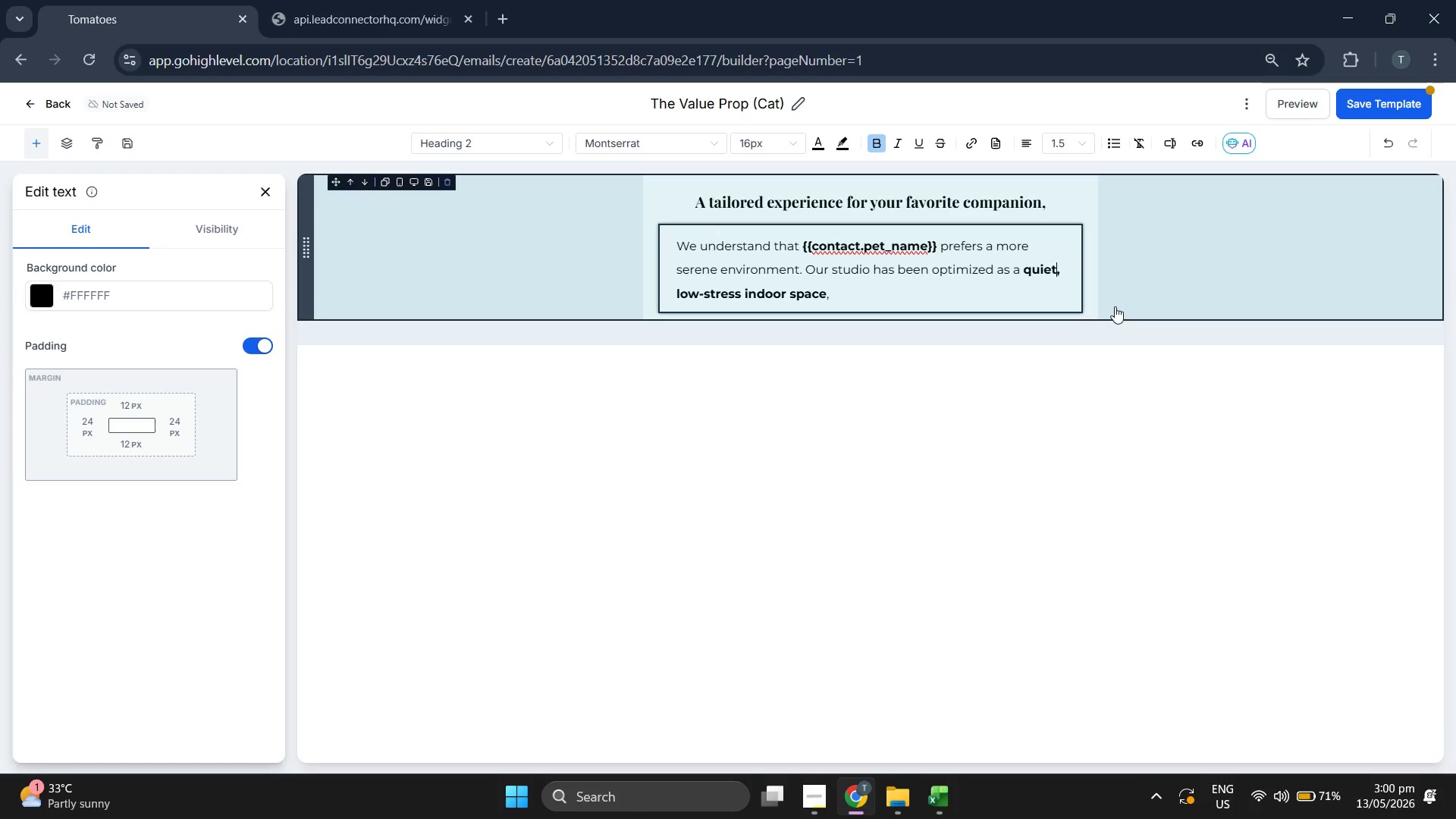 
key(ArrowRight)
 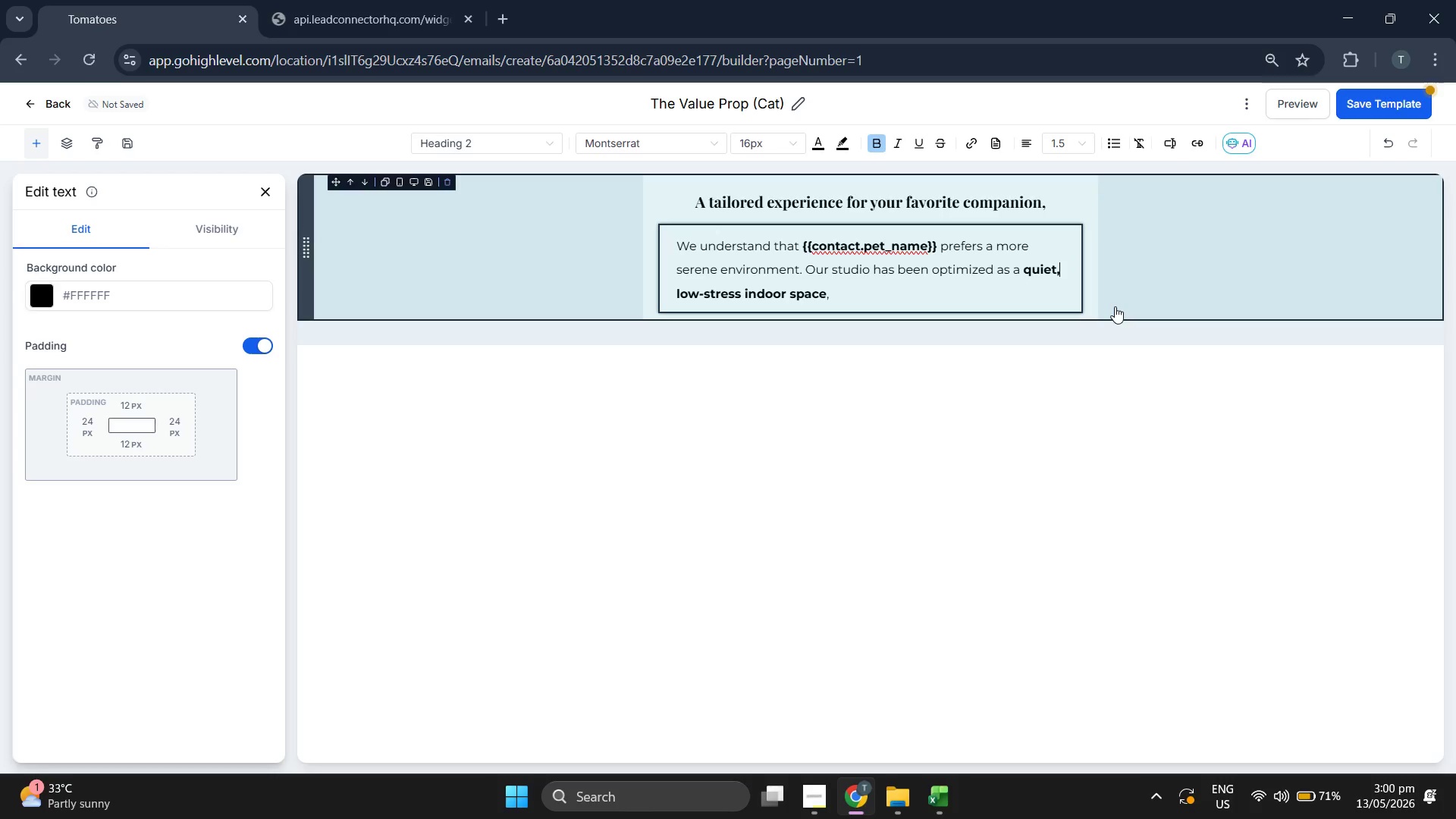 
key(Backspace)
 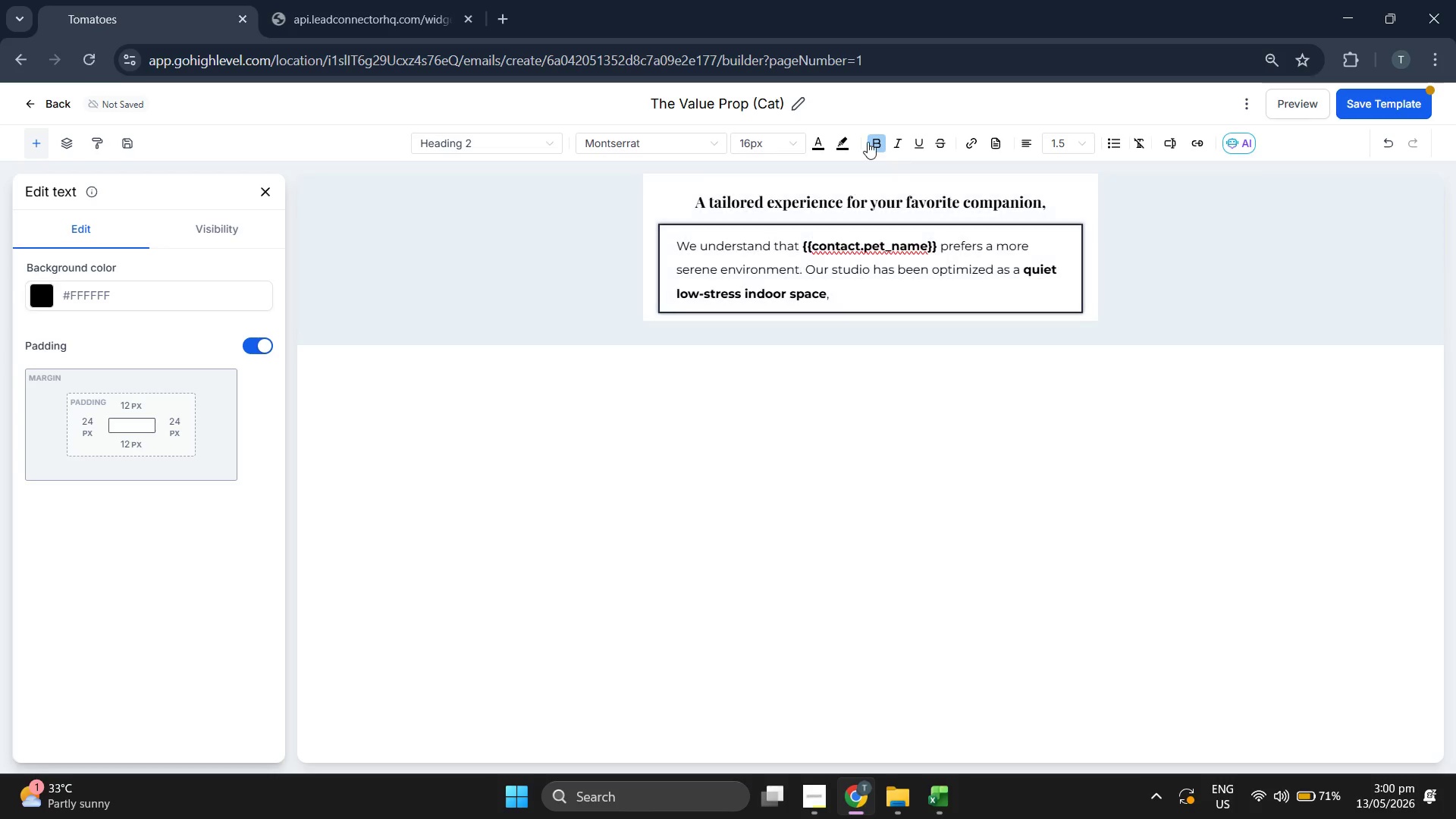 
left_click([873, 142])
 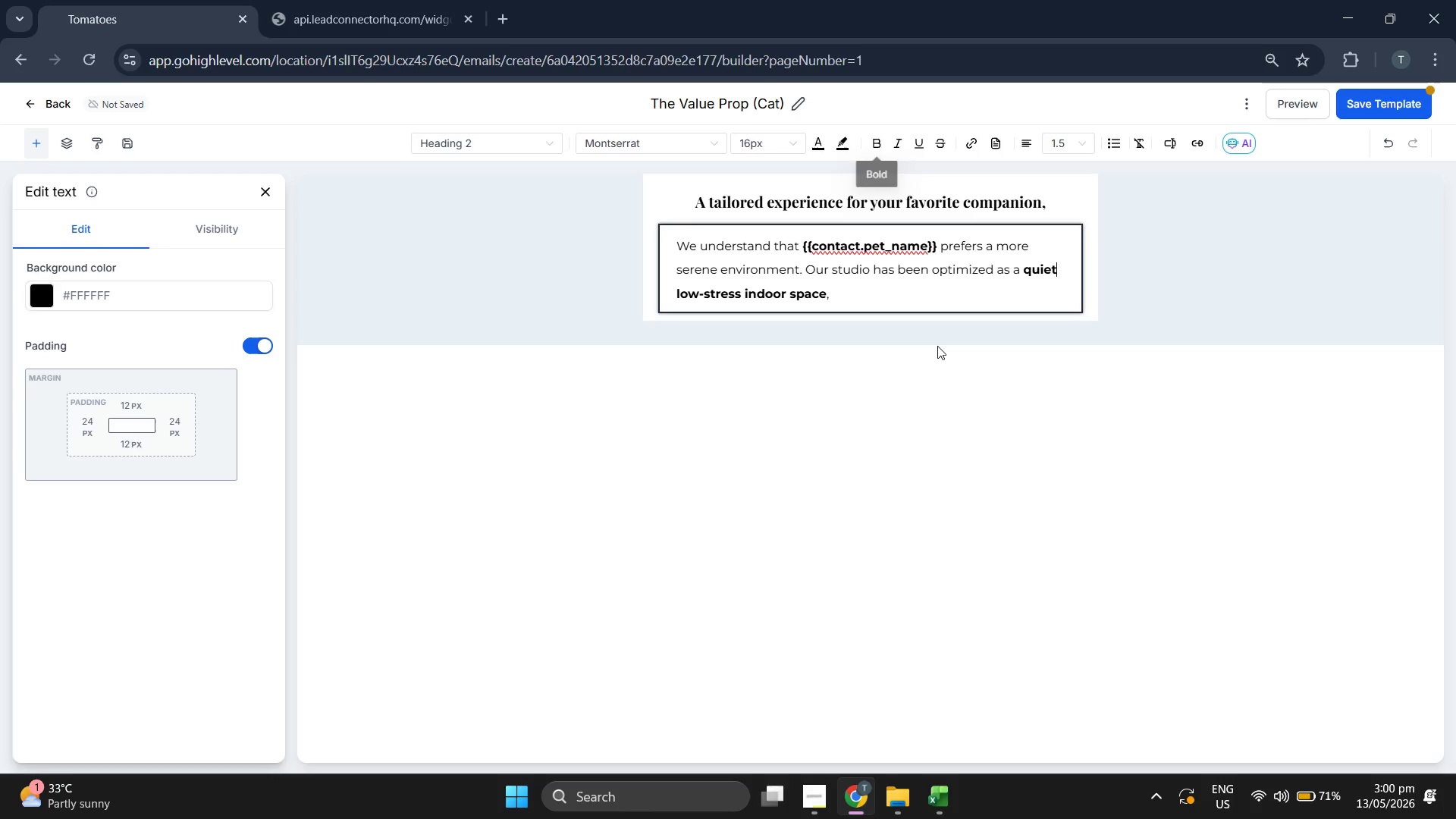 
key(Comma)
 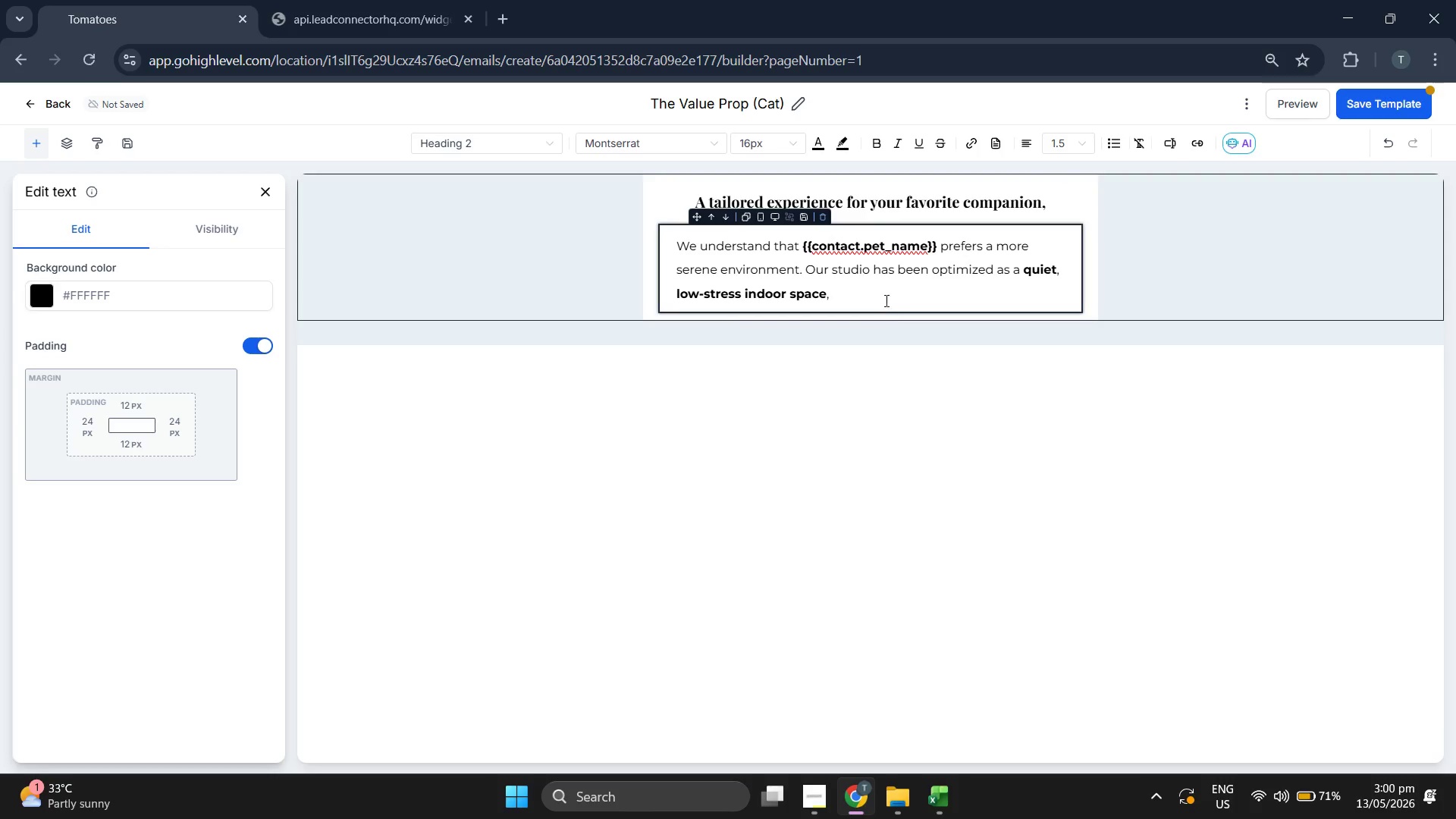 
left_click([888, 296])
 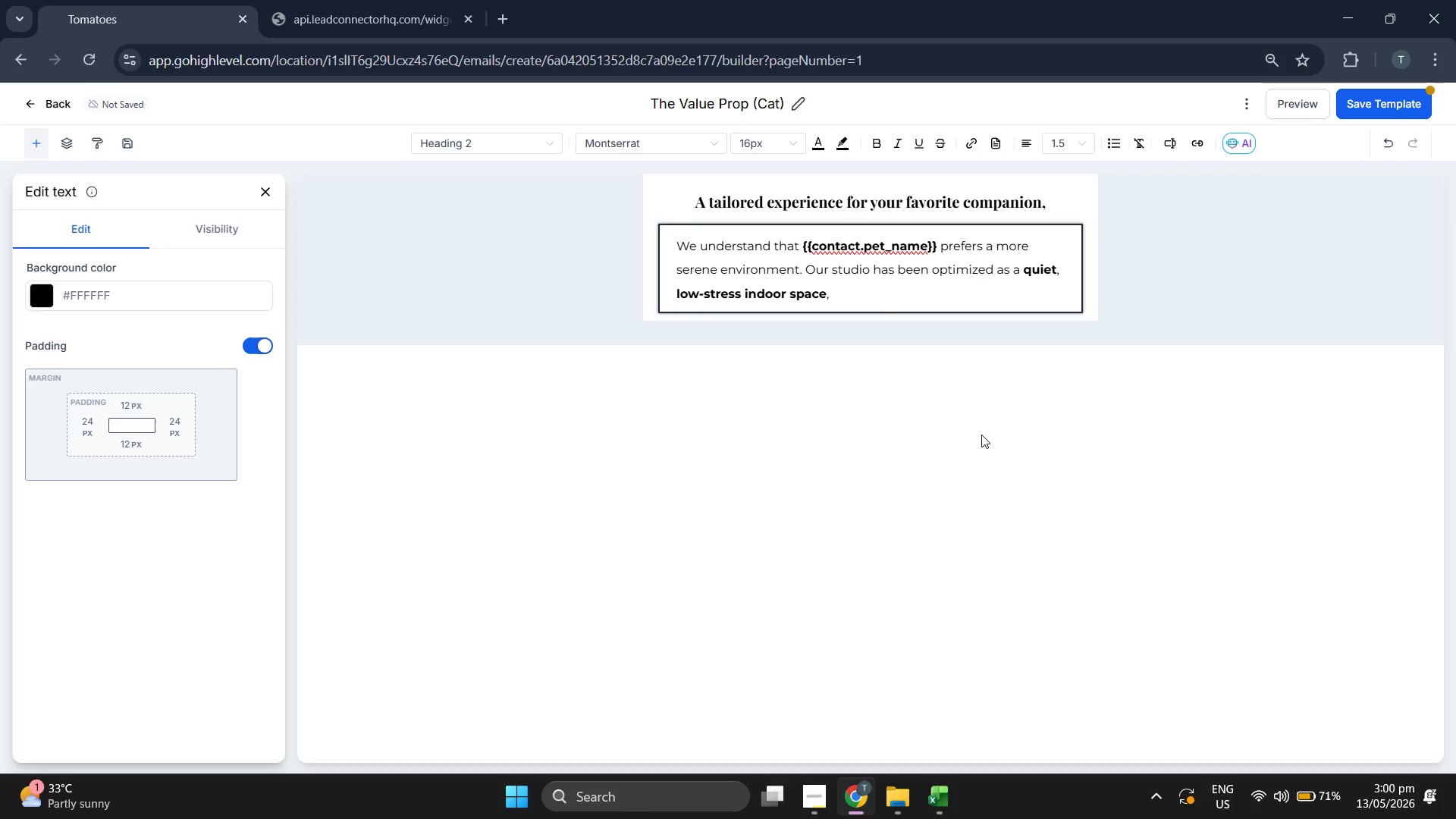 
type( specifically scheduled to ensu)
 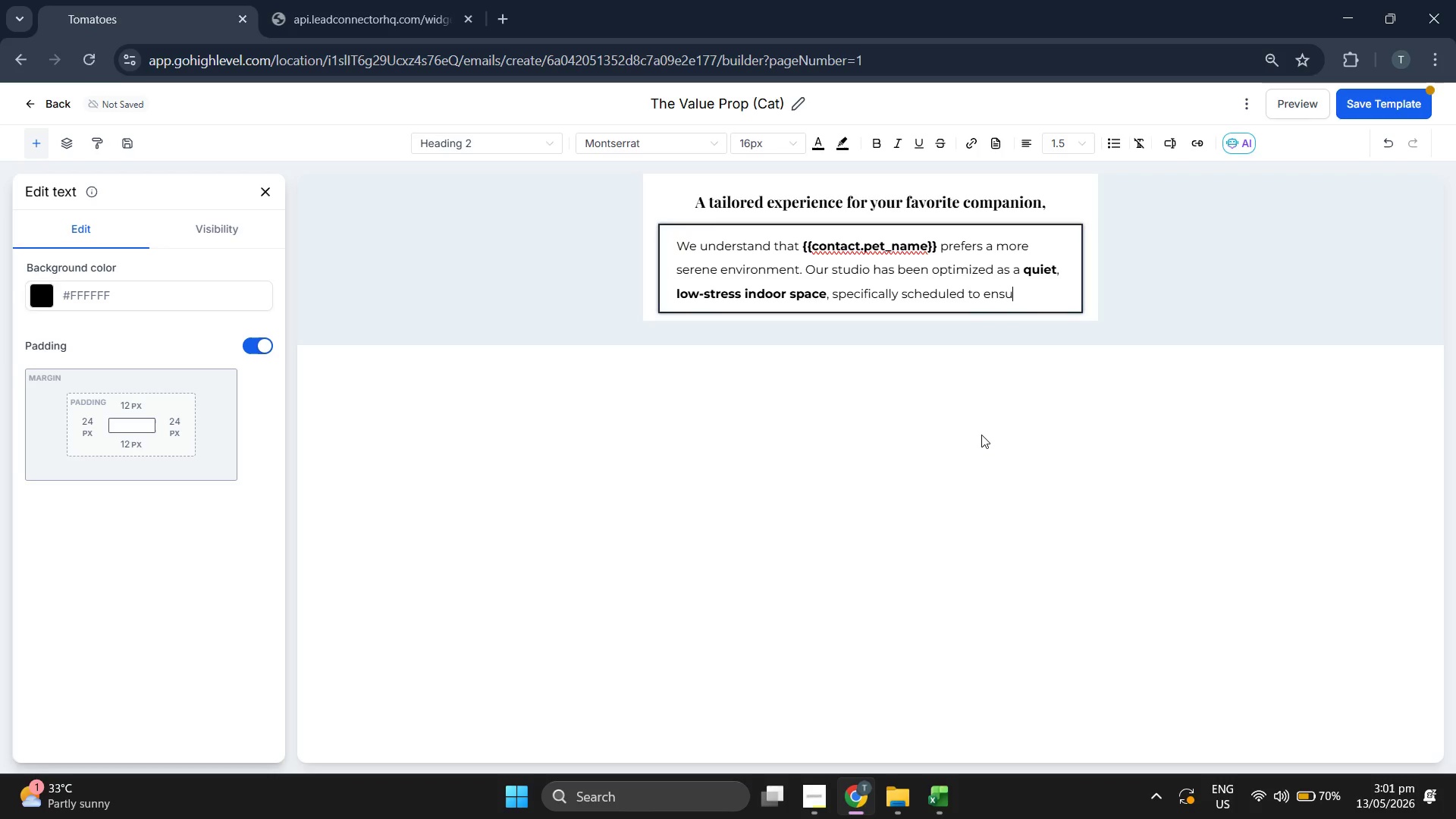 
type(re a calm atmosp)